 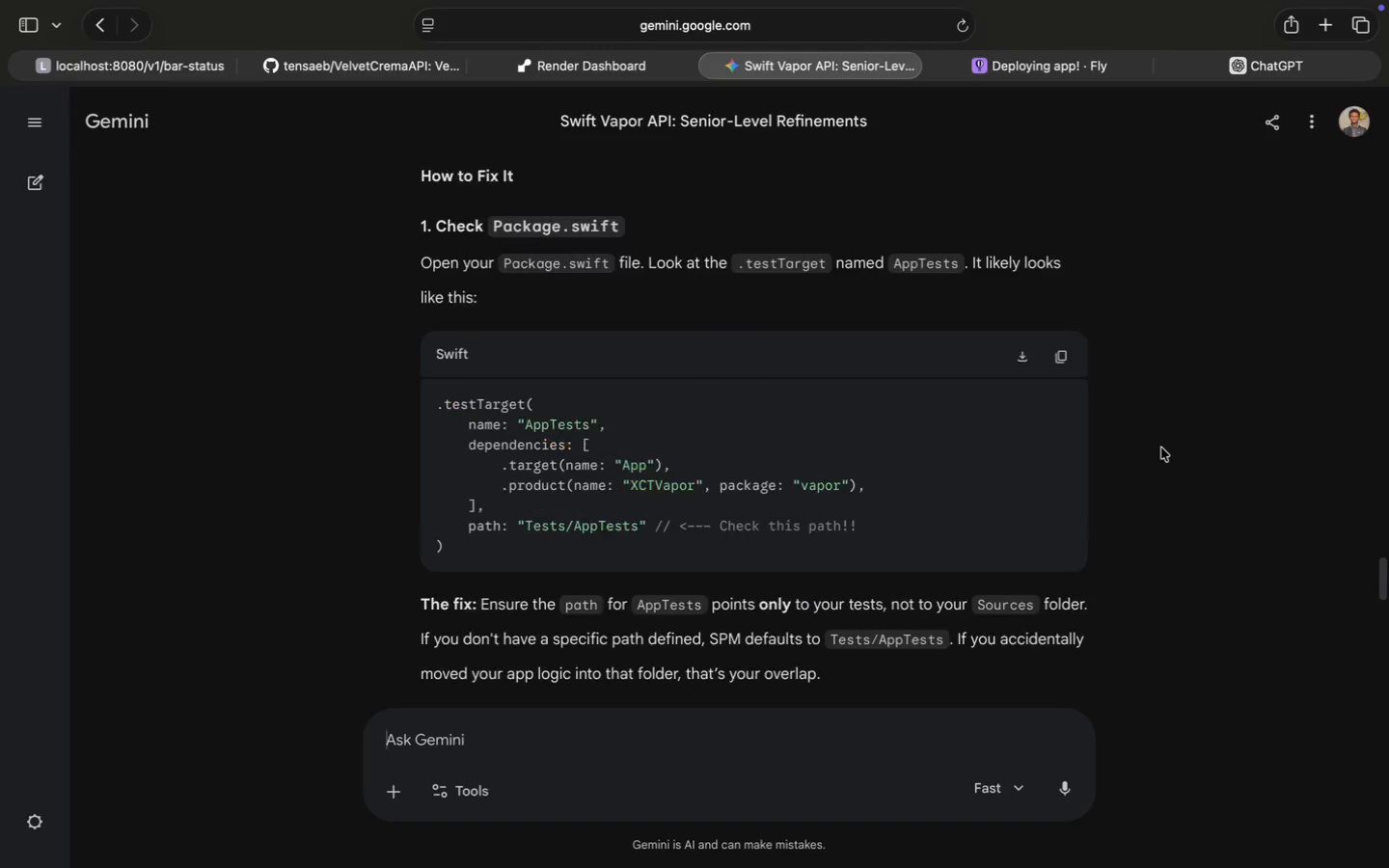 
right_click([877, 365])
 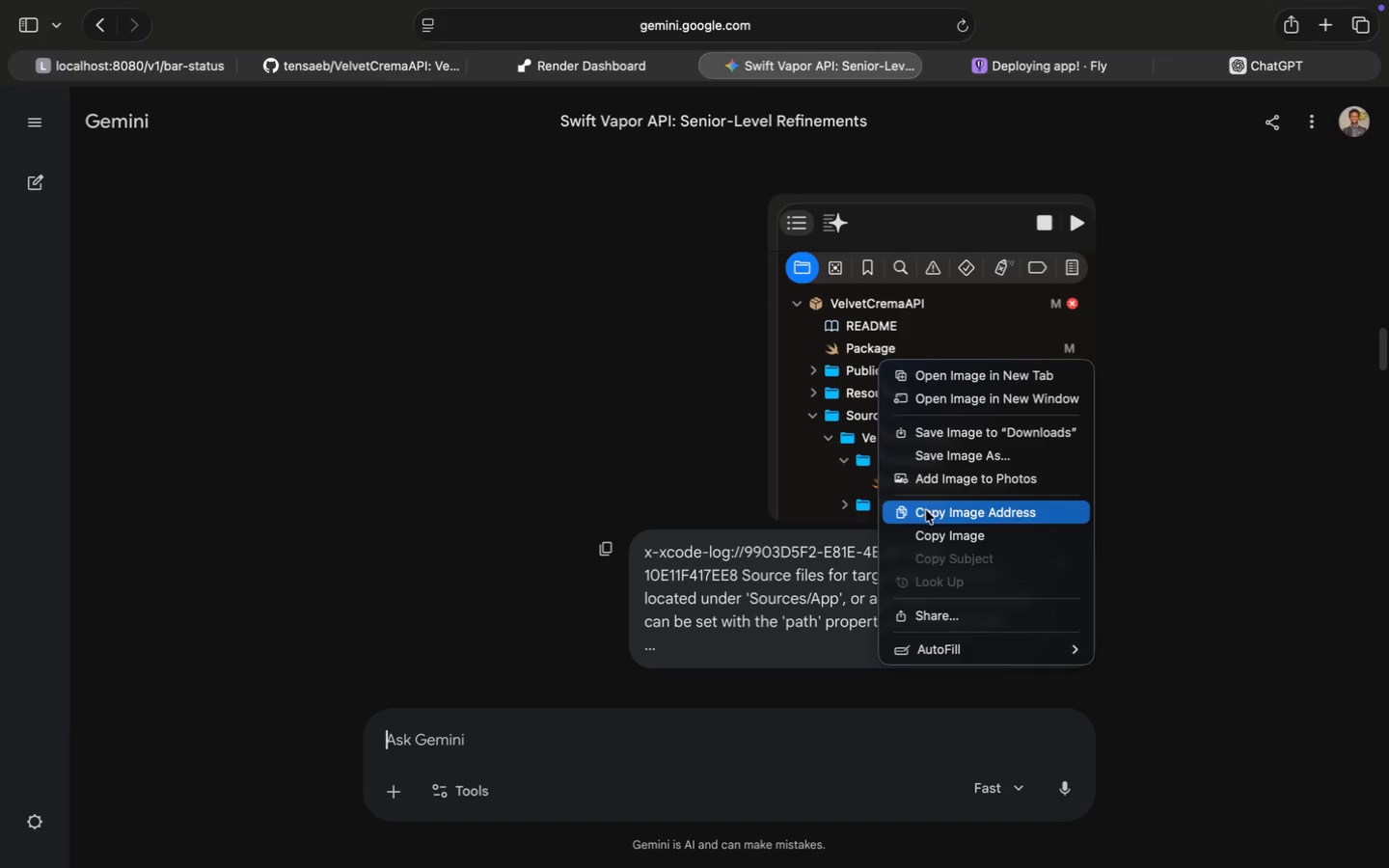 
left_click([929, 532])
 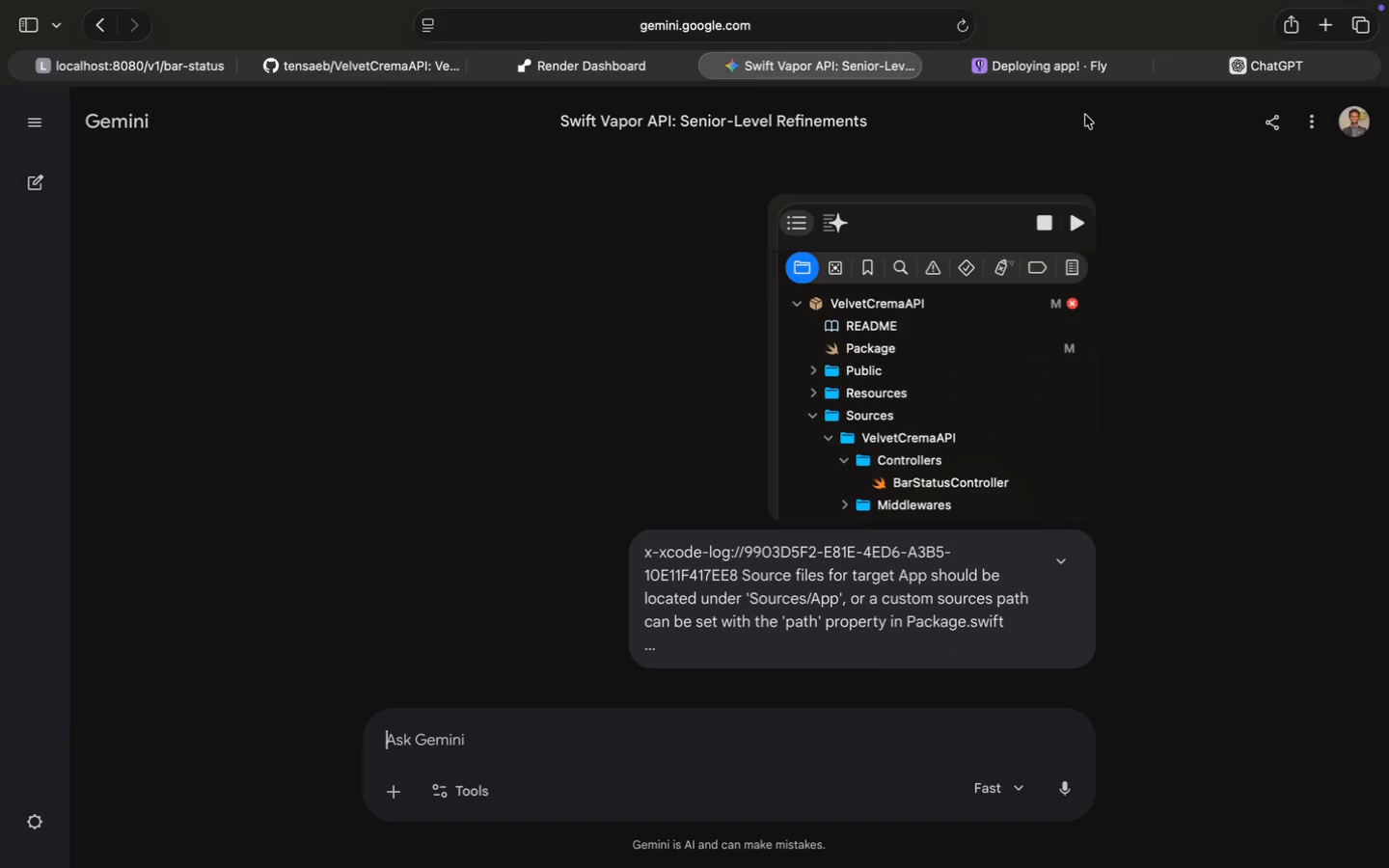 
left_click([1065, 73])
 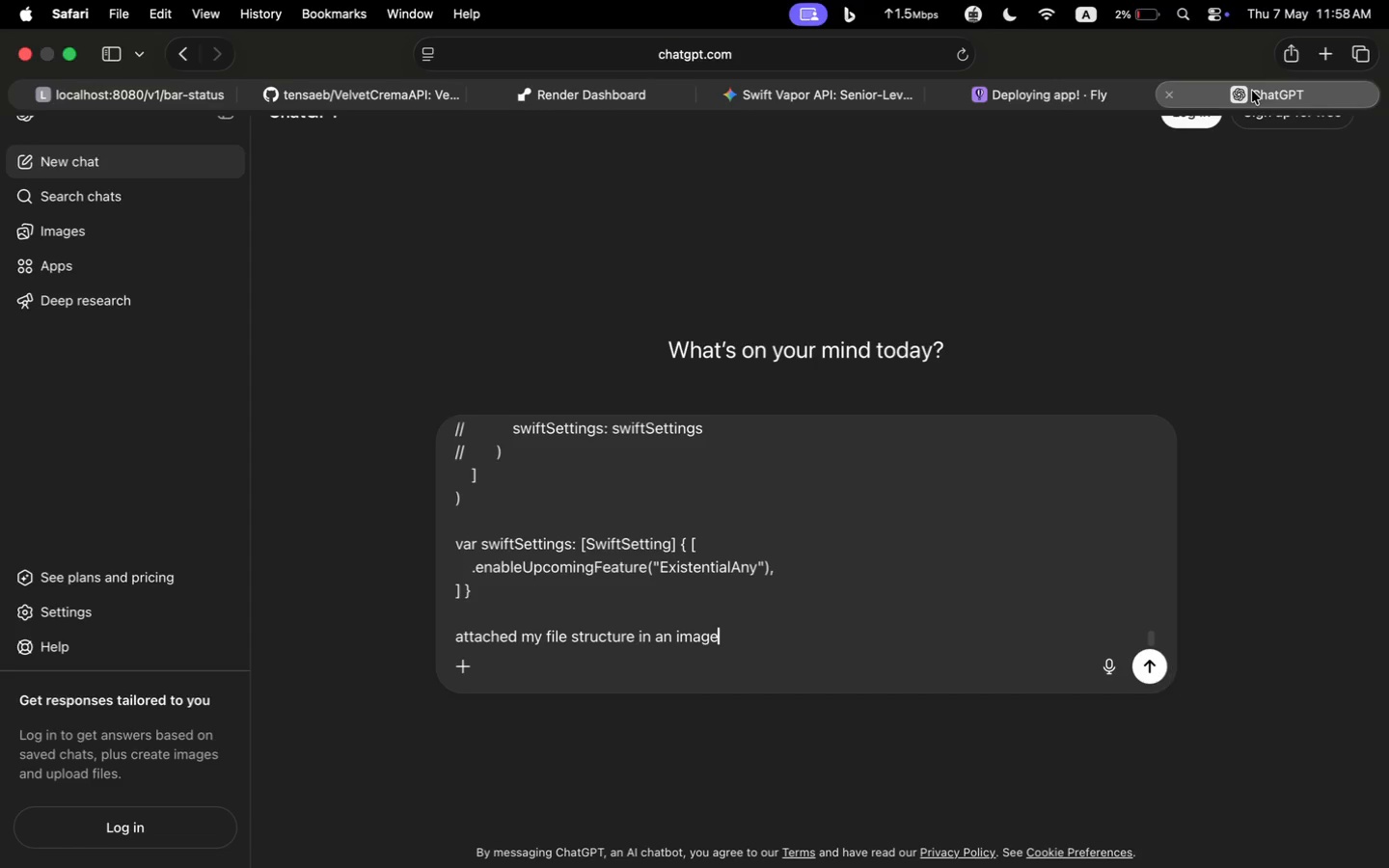 
key(Meta+C)
 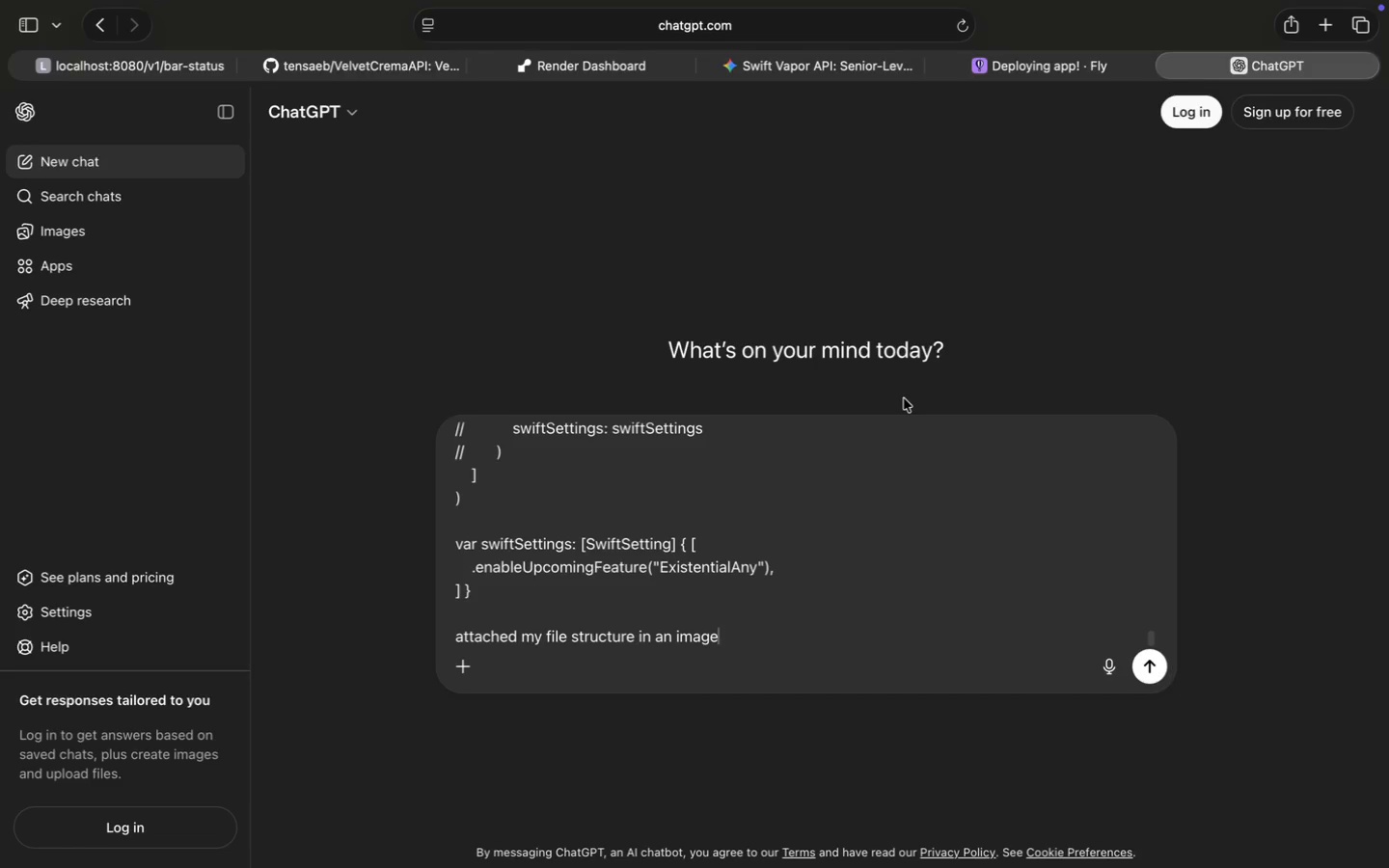 
key(Meta+V)
 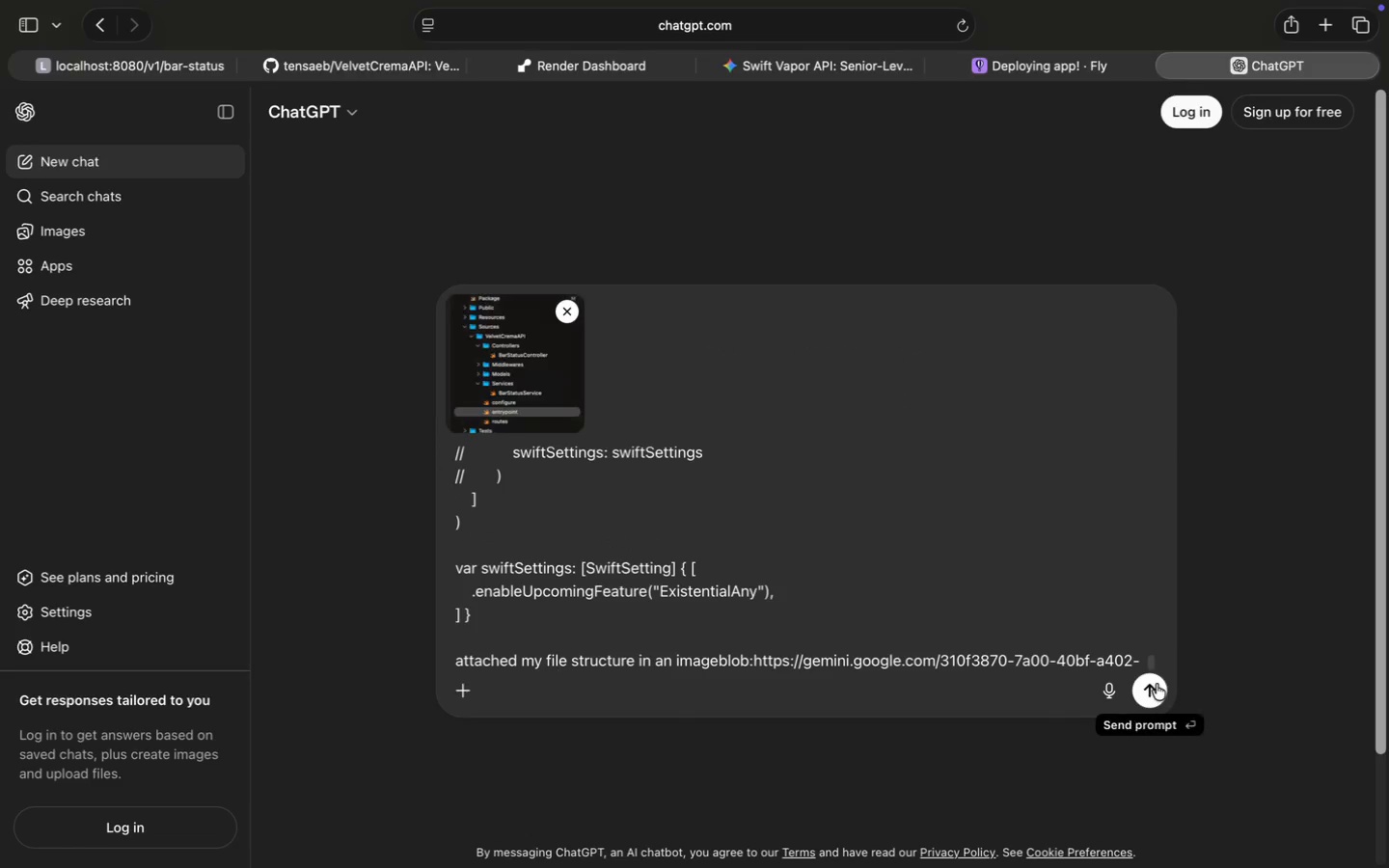 
wait(5.44)
 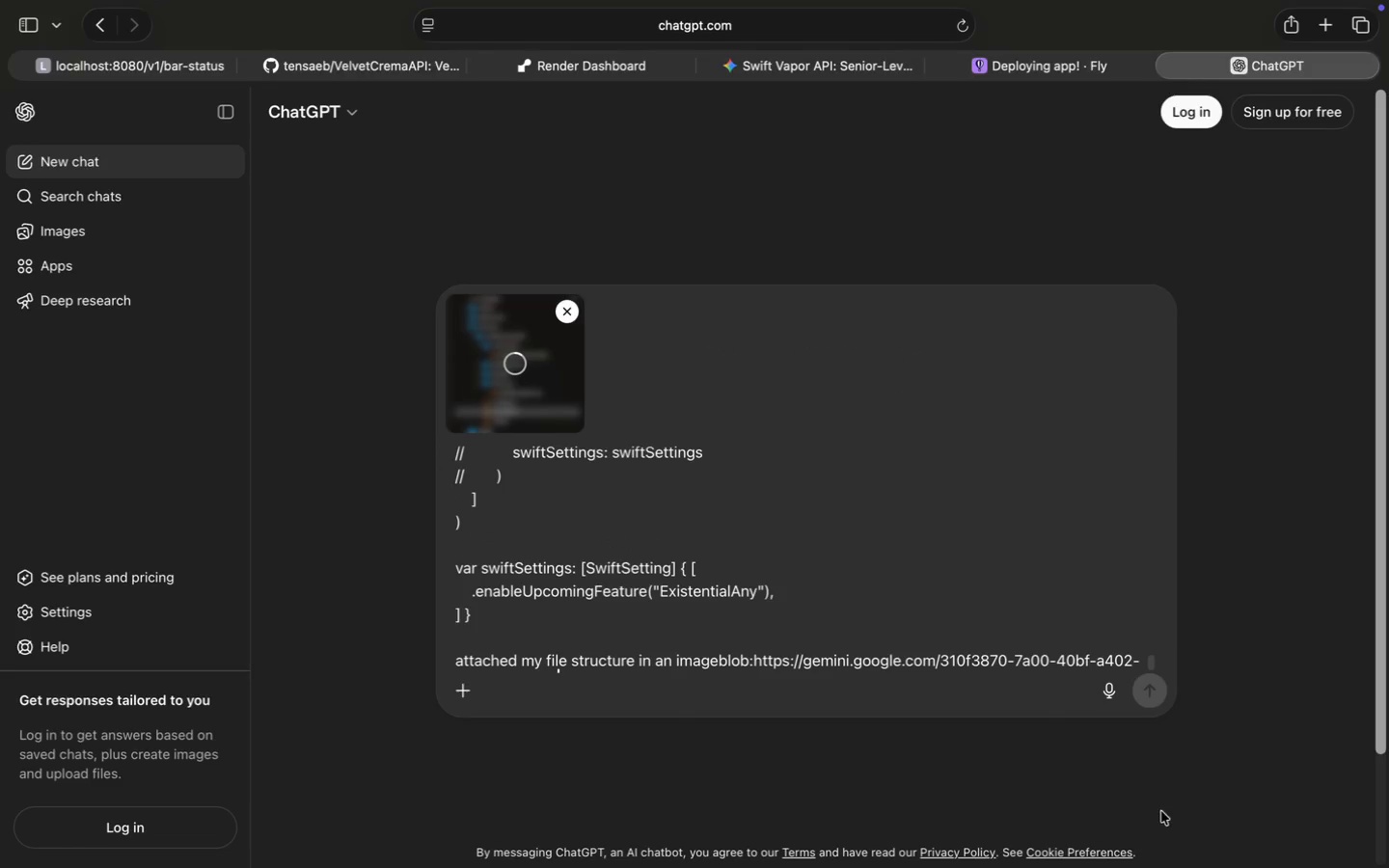 
left_click([1157, 684])
 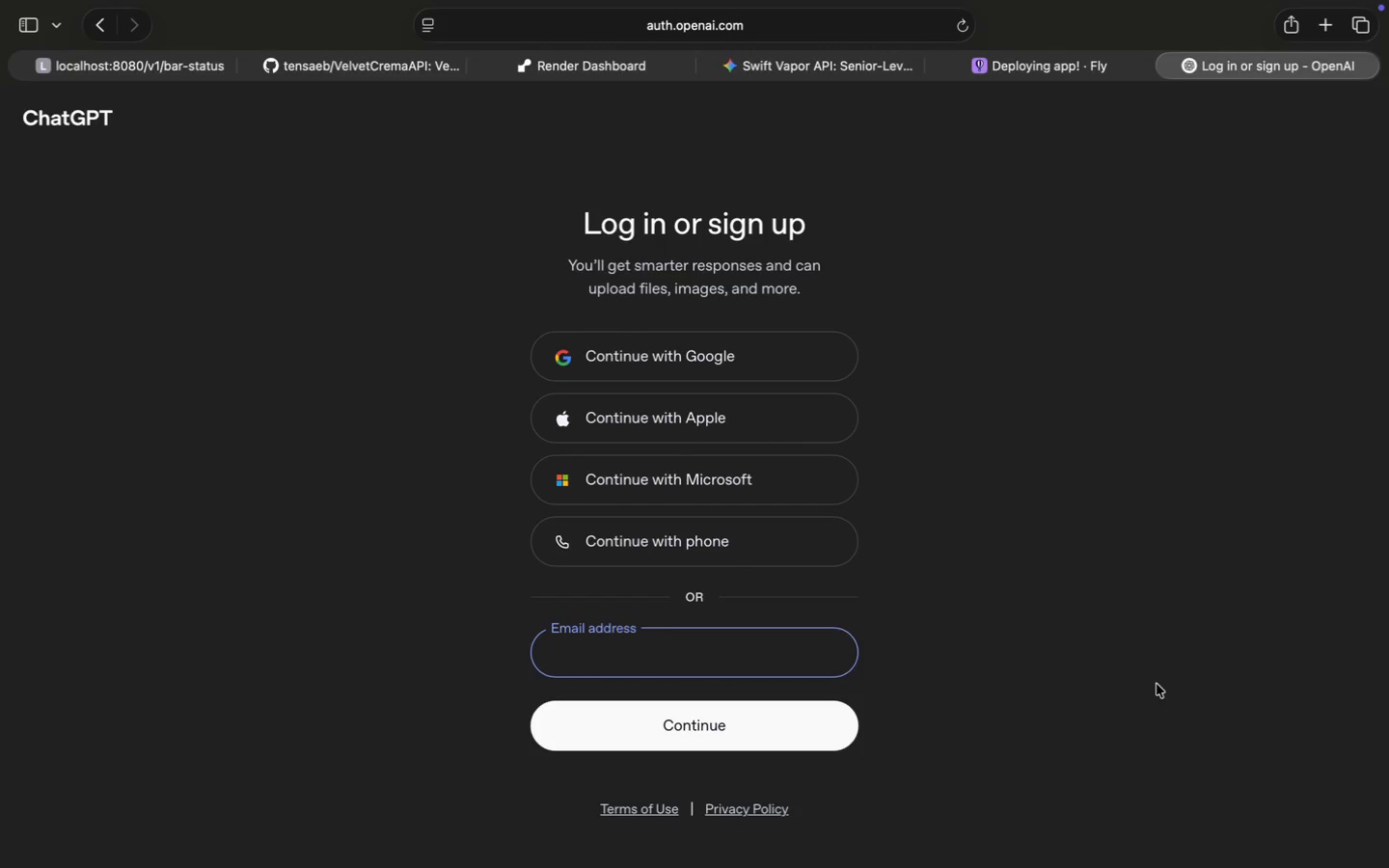 
wait(31.54)
 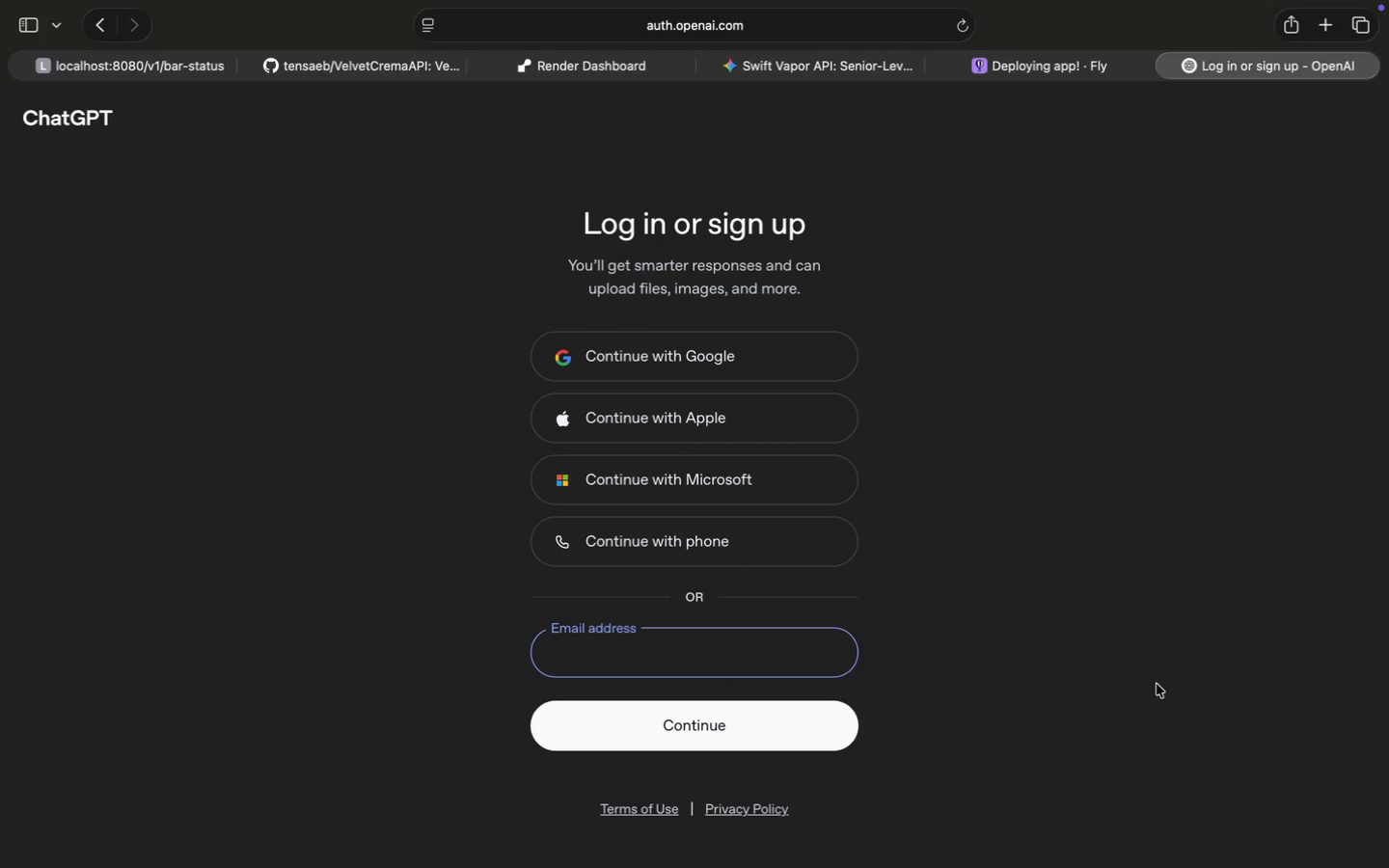 
left_click([706, 416])
 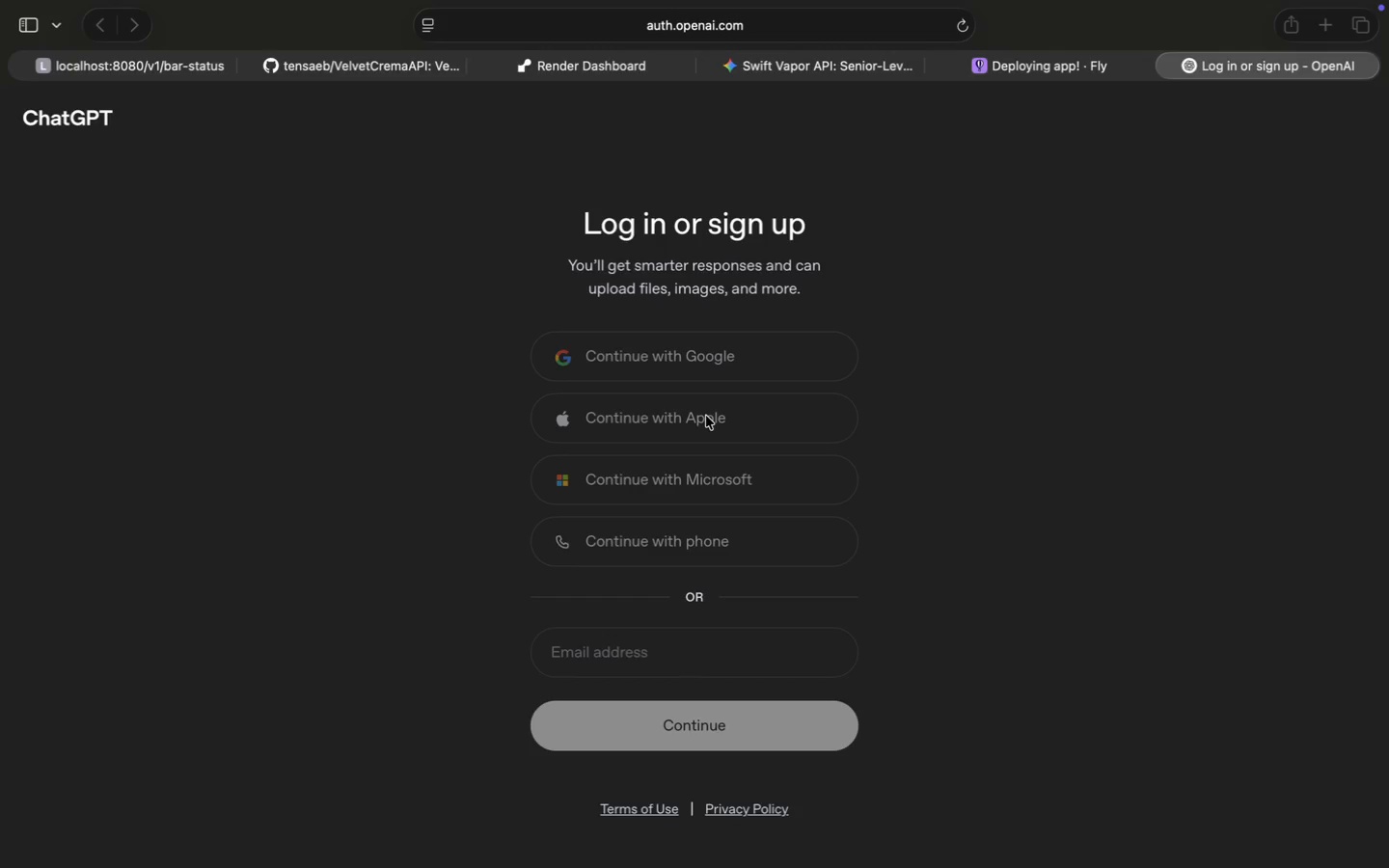 
wait(6.73)
 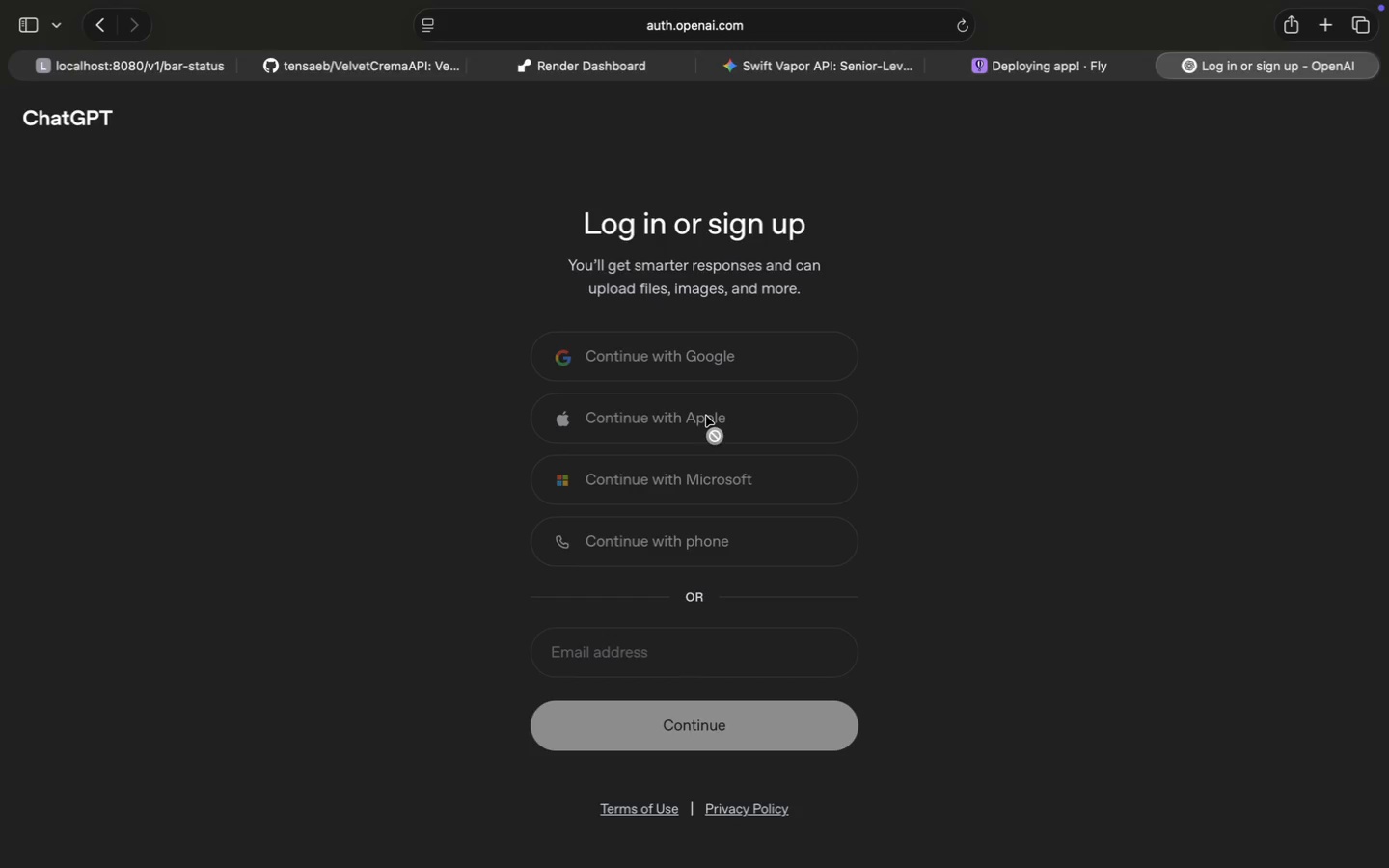 
mouse_move([800, 123])
 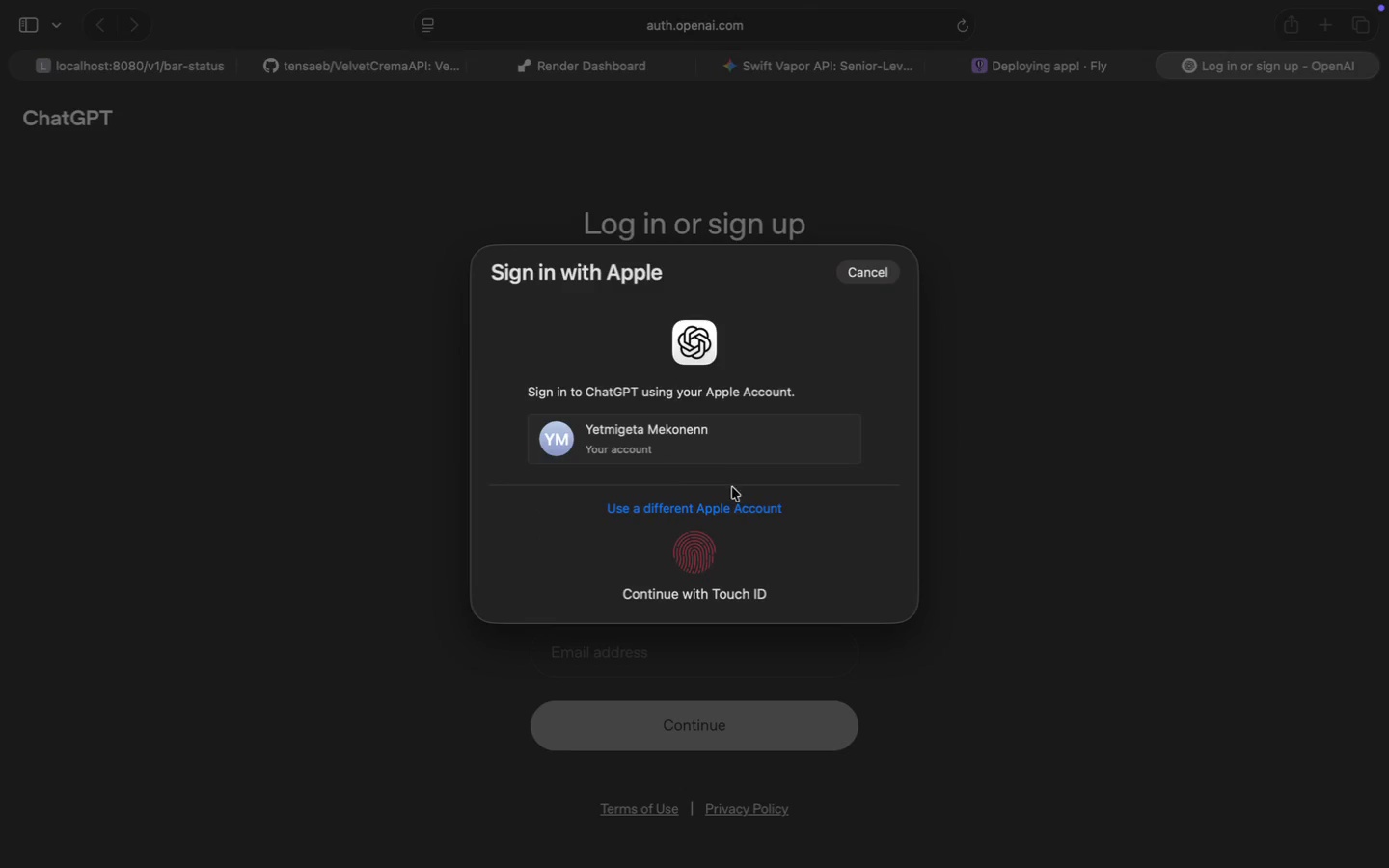 
left_click([726, 509])
 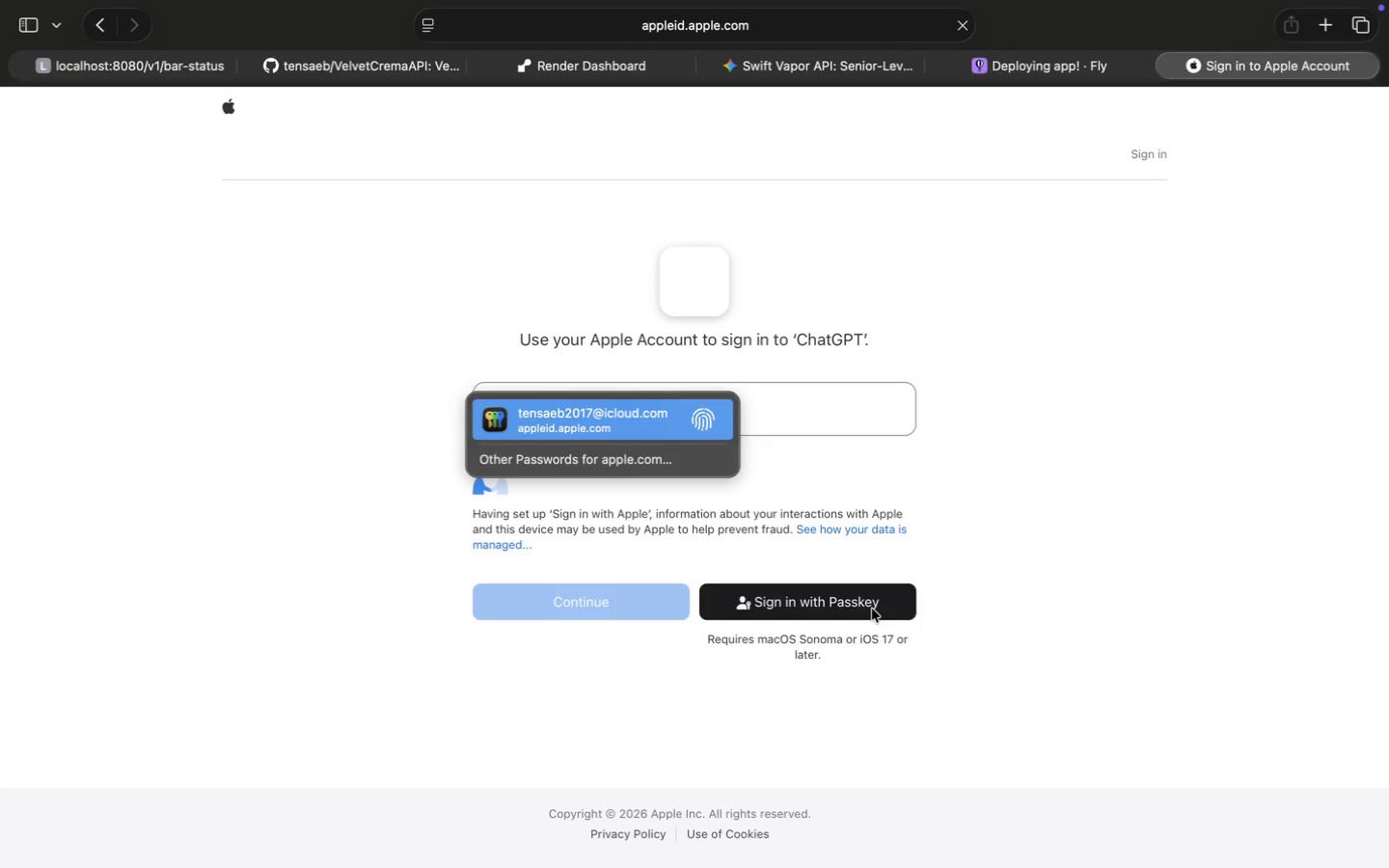 
wait(36.12)
 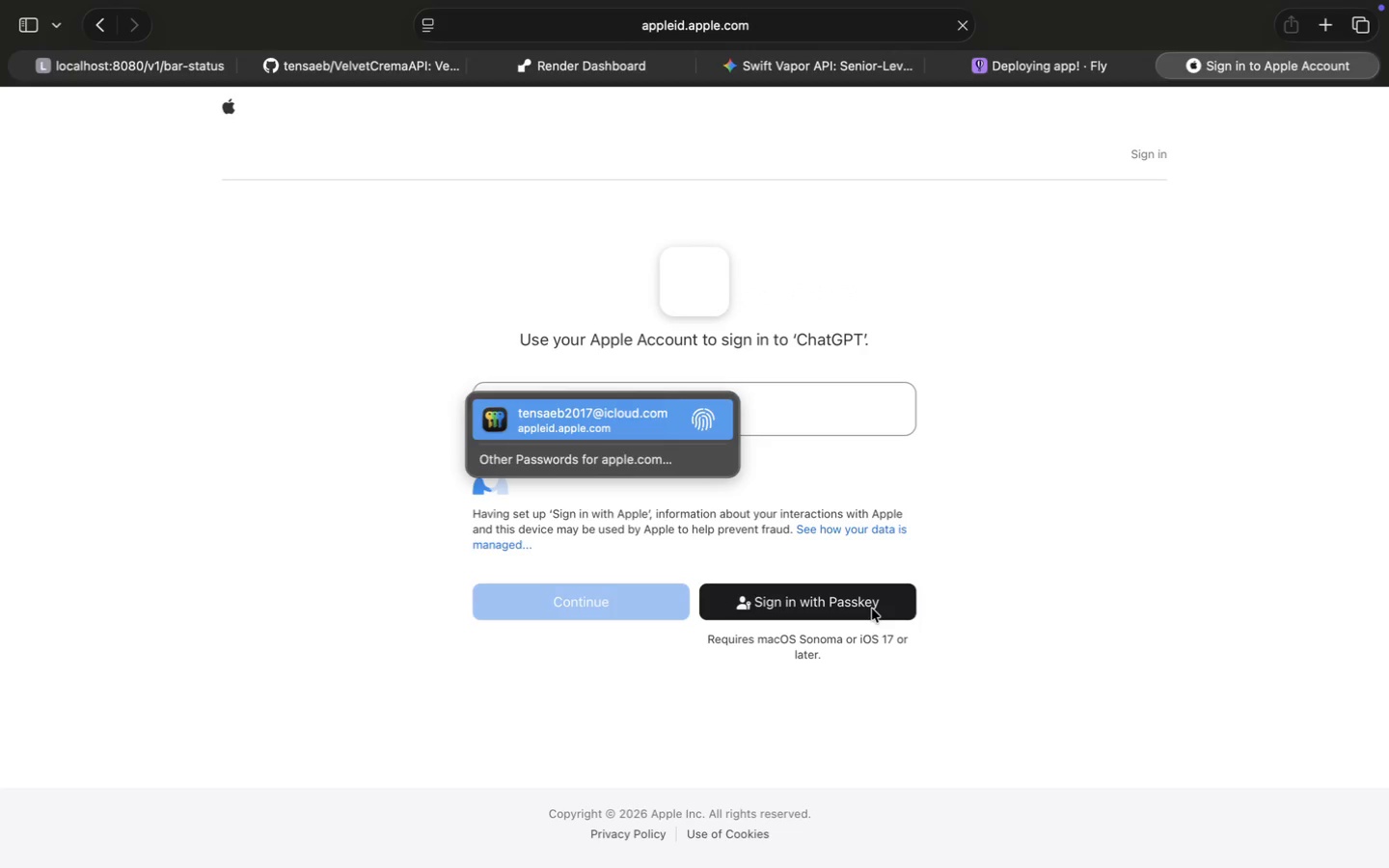 
left_click([696, 601])
 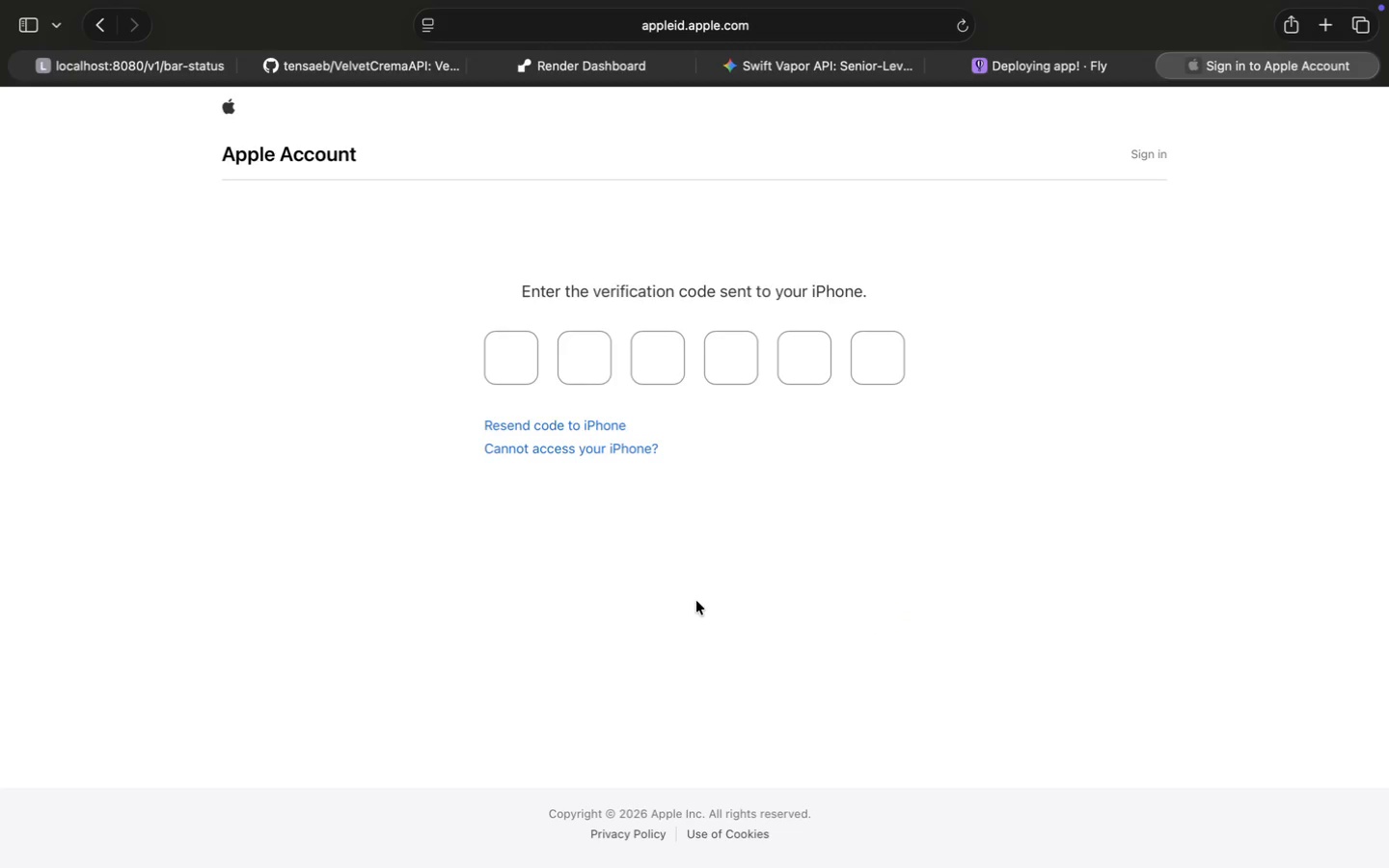 
wait(7.75)
 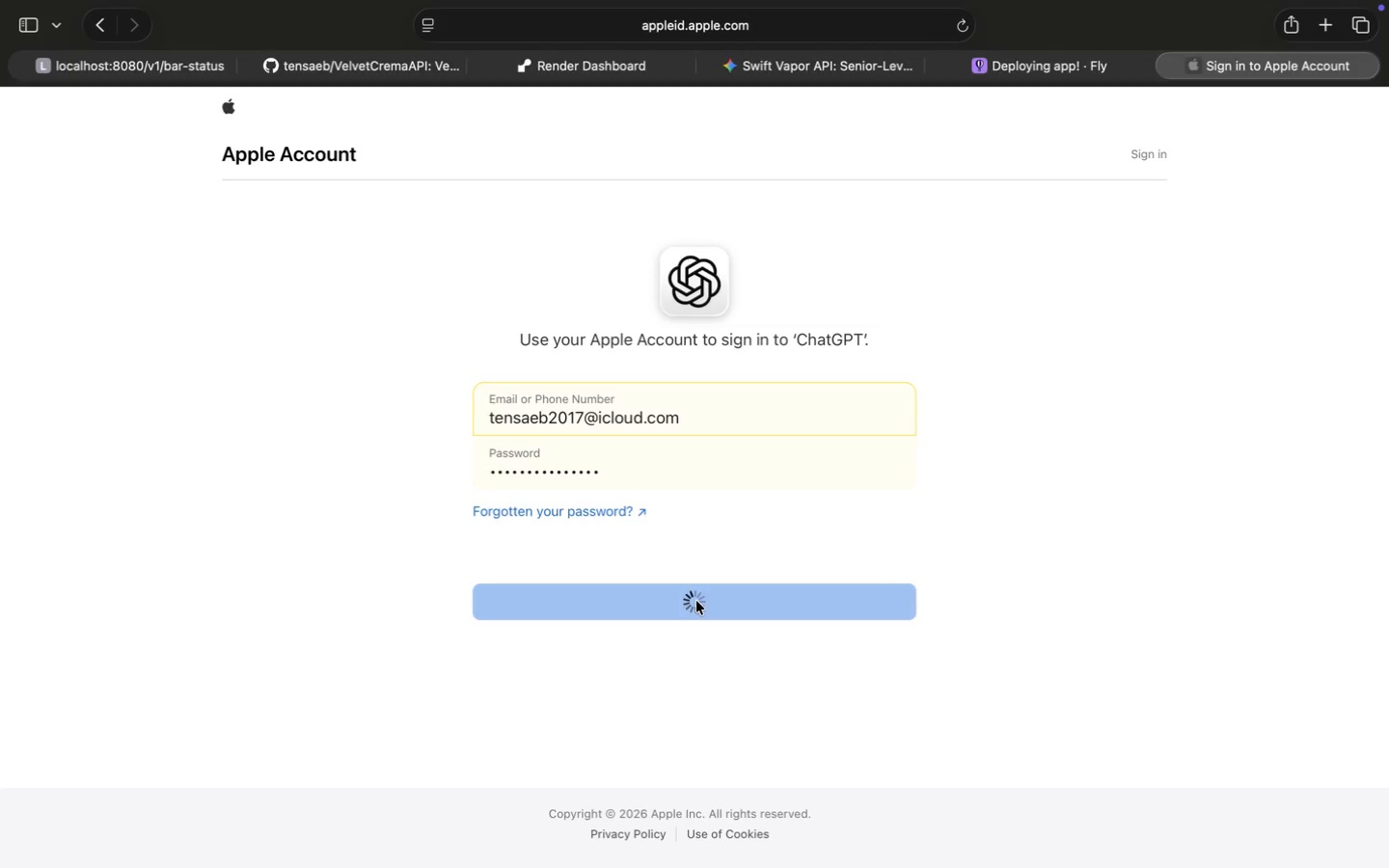 
left_click([513, 352])
 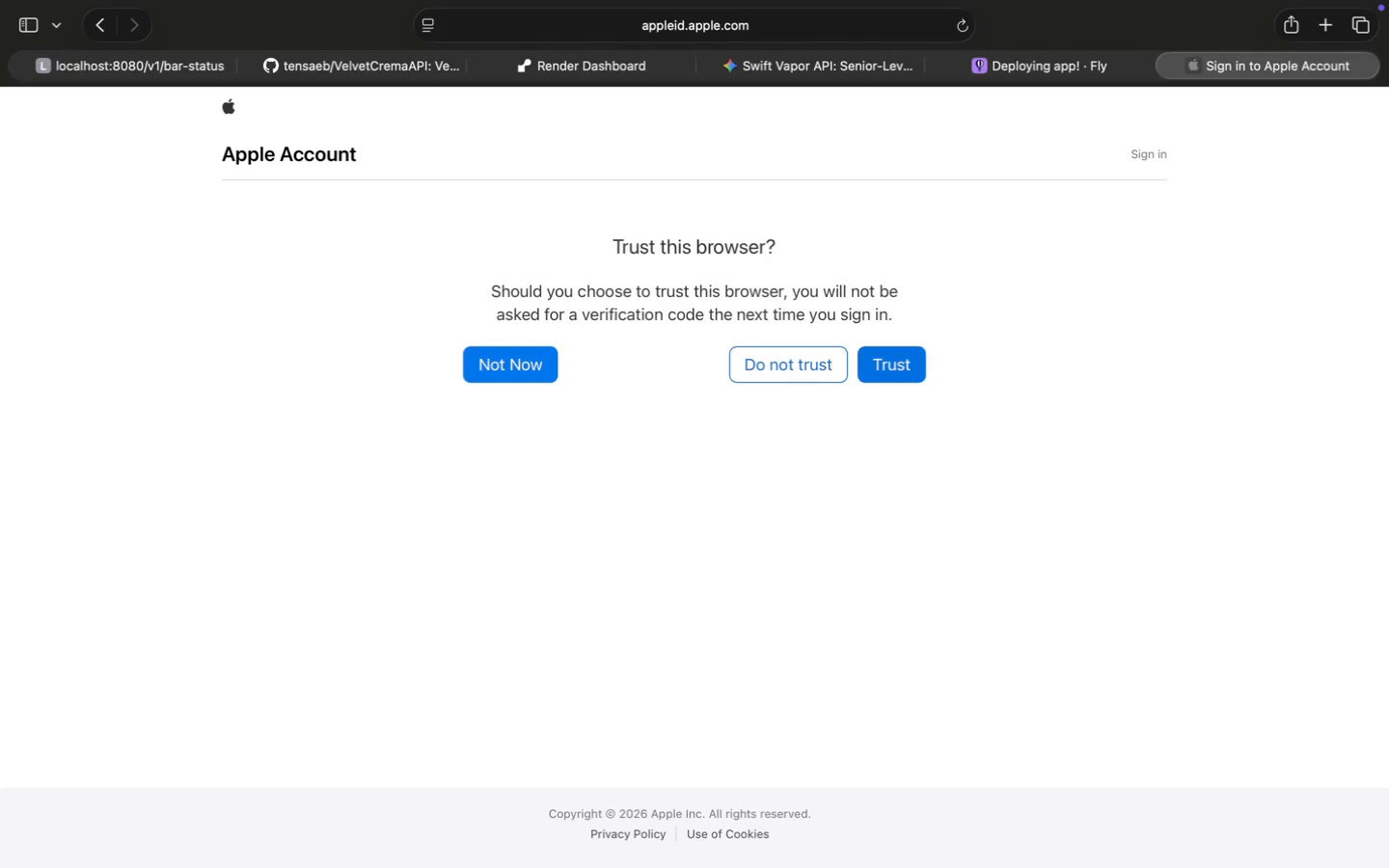 
type([redacted])
 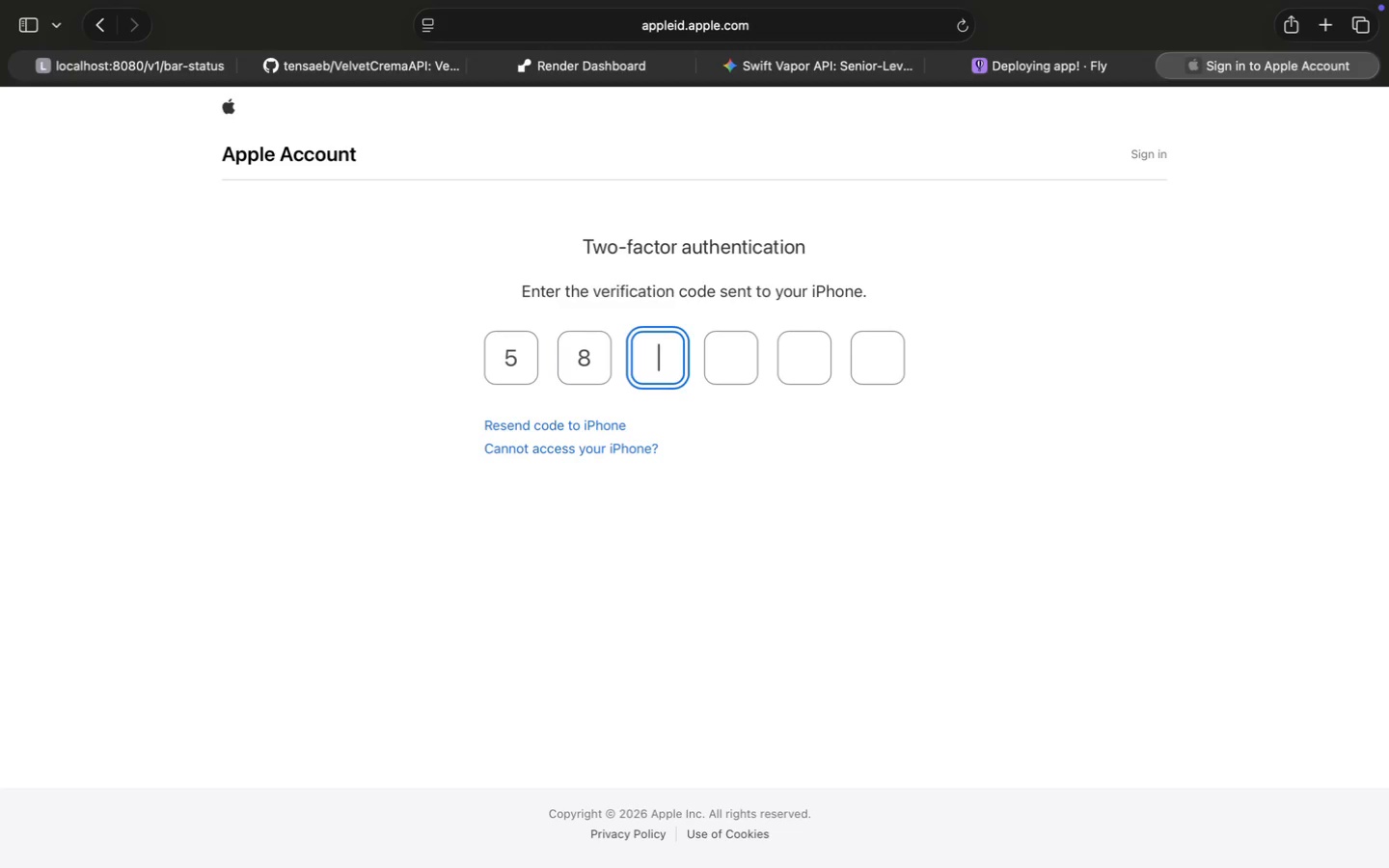 
wait(19.91)
 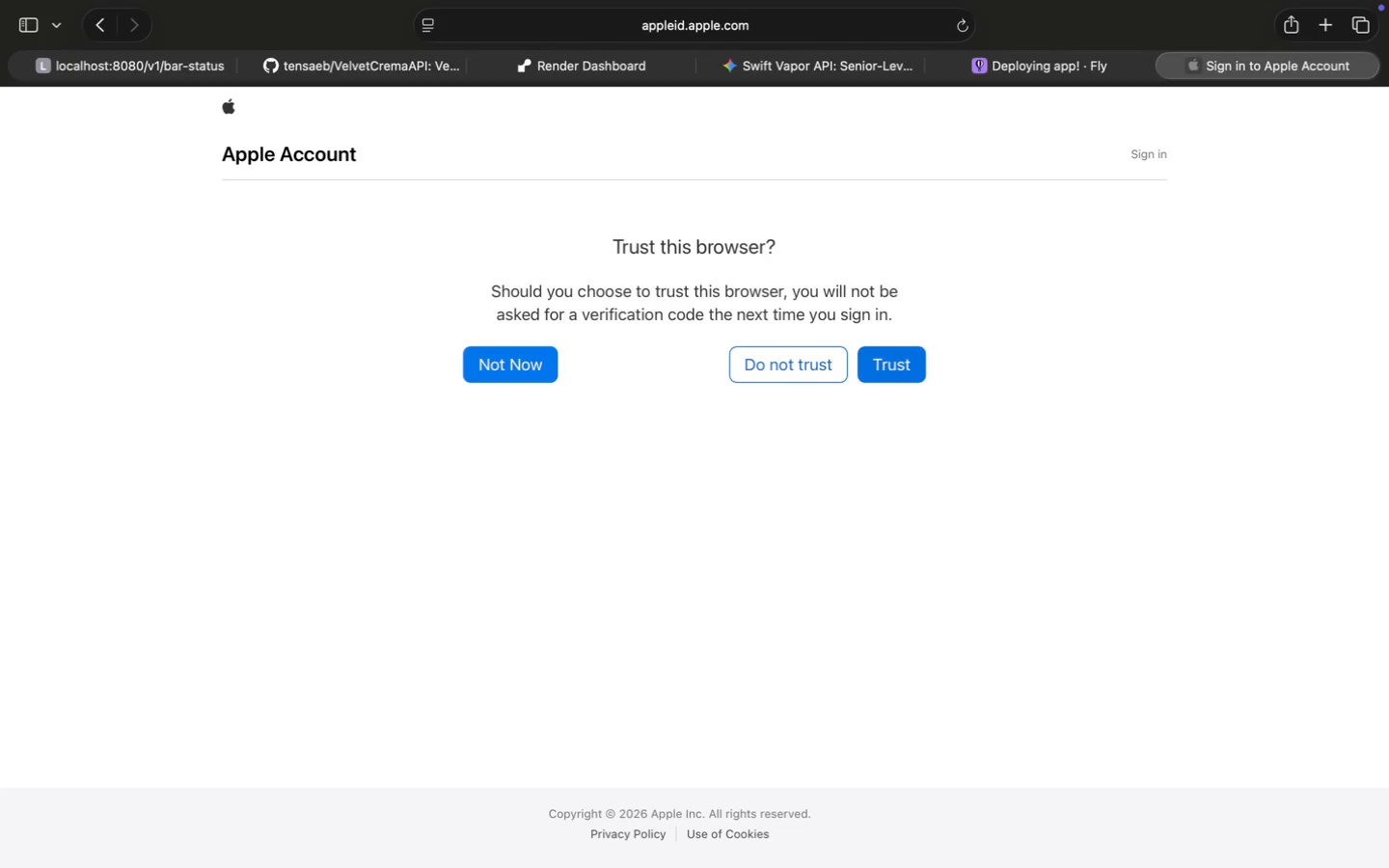 
left_click([891, 360])
 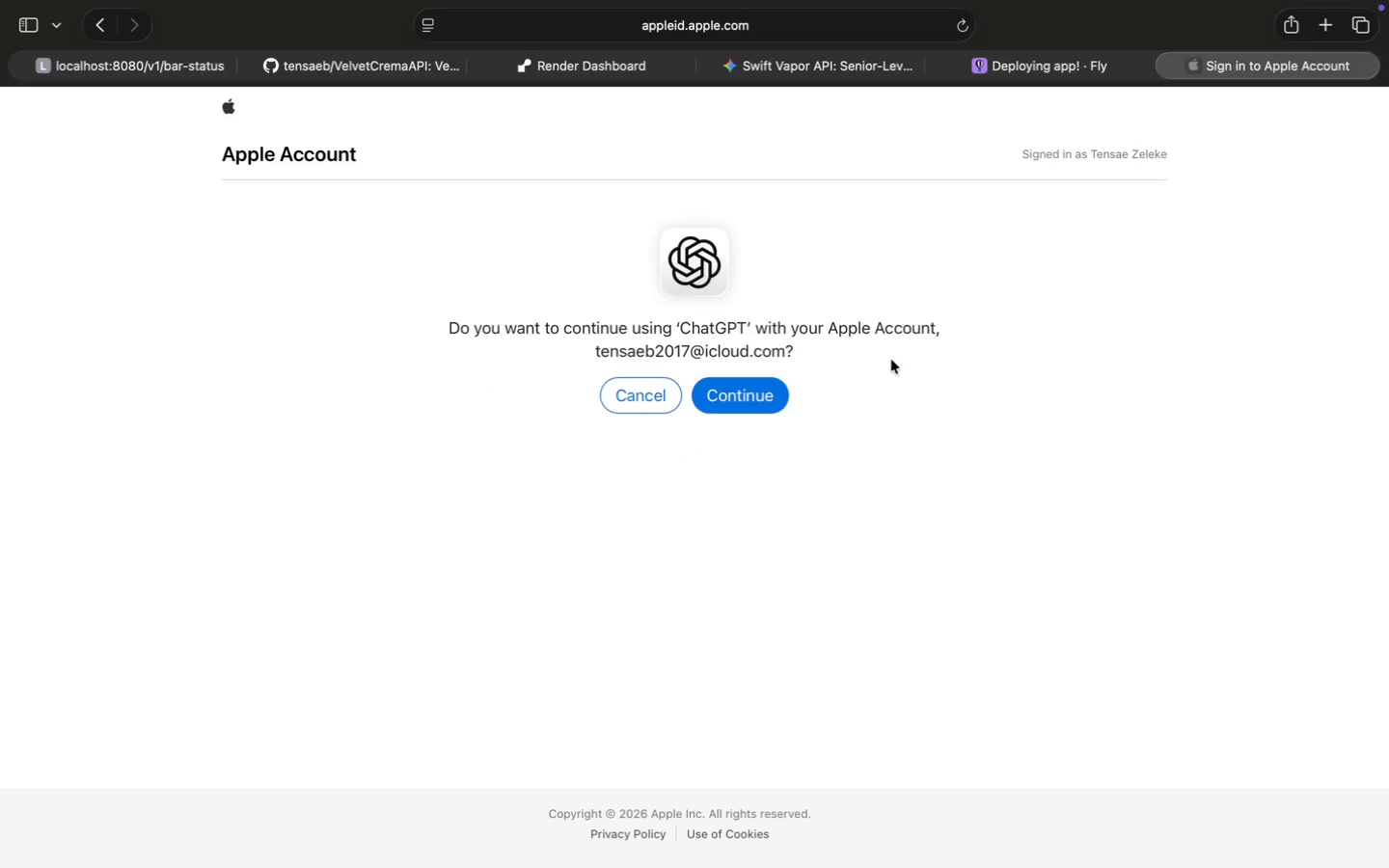 
wait(9.71)
 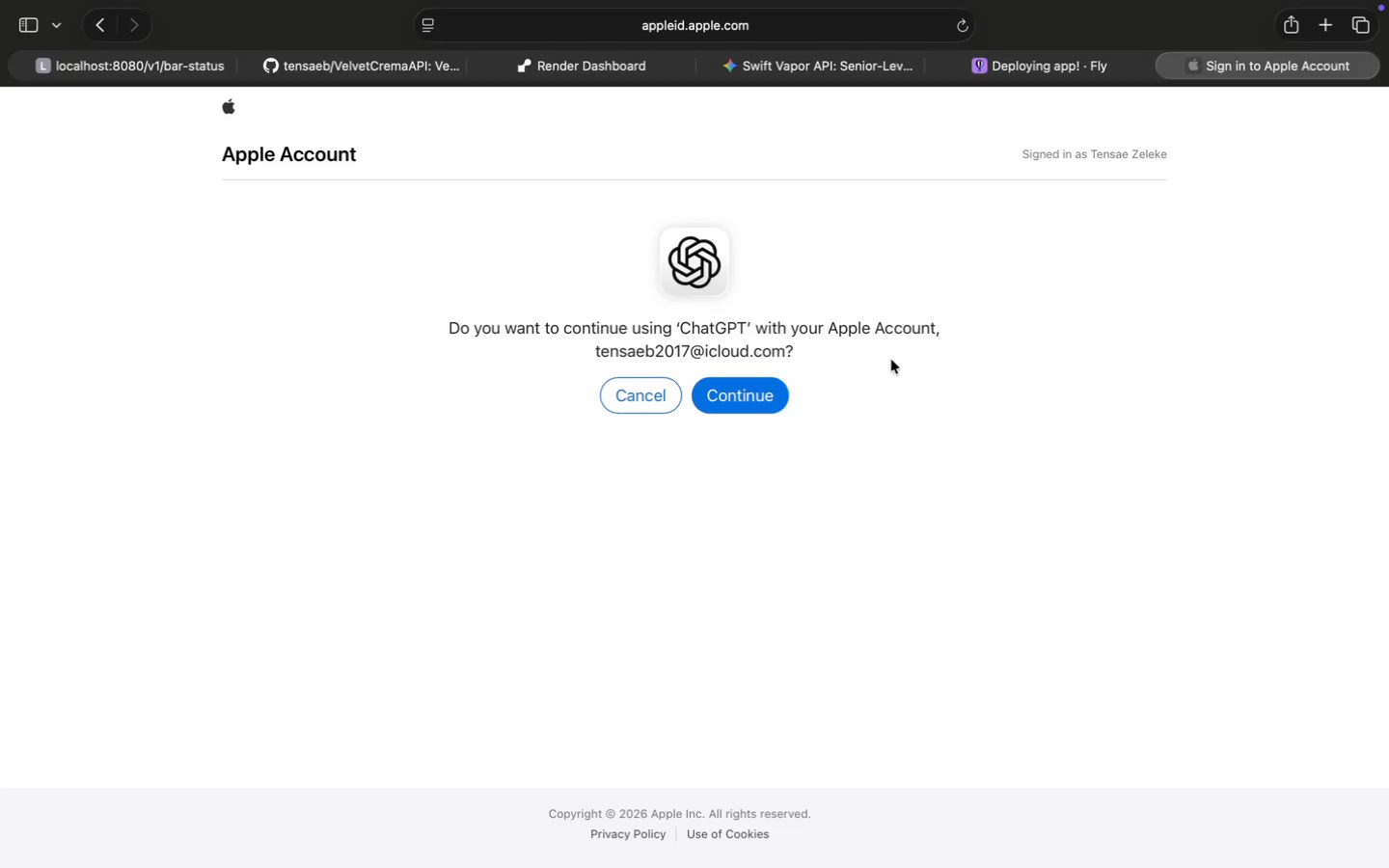 
left_click([759, 395])
 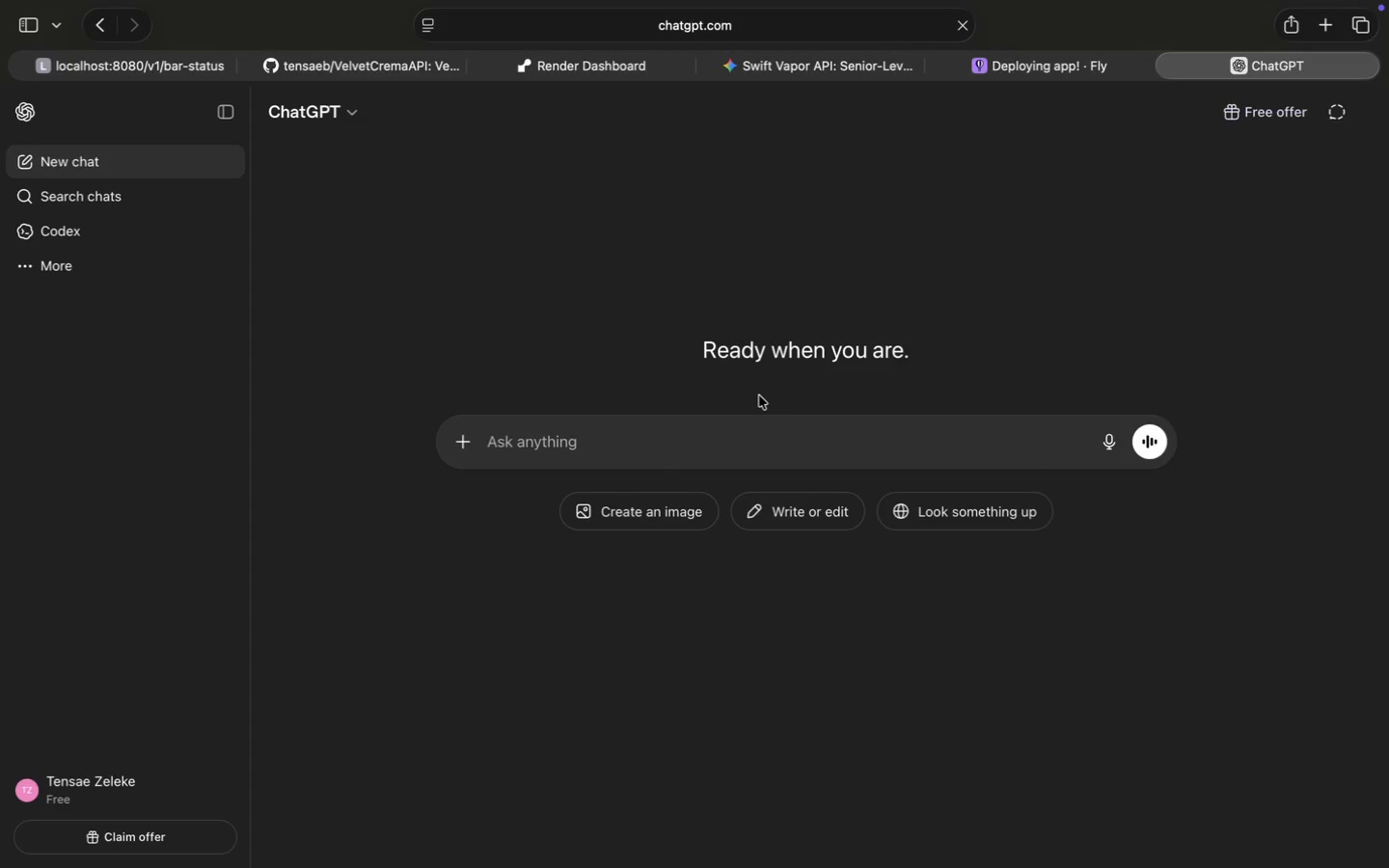 
wait(15.09)
 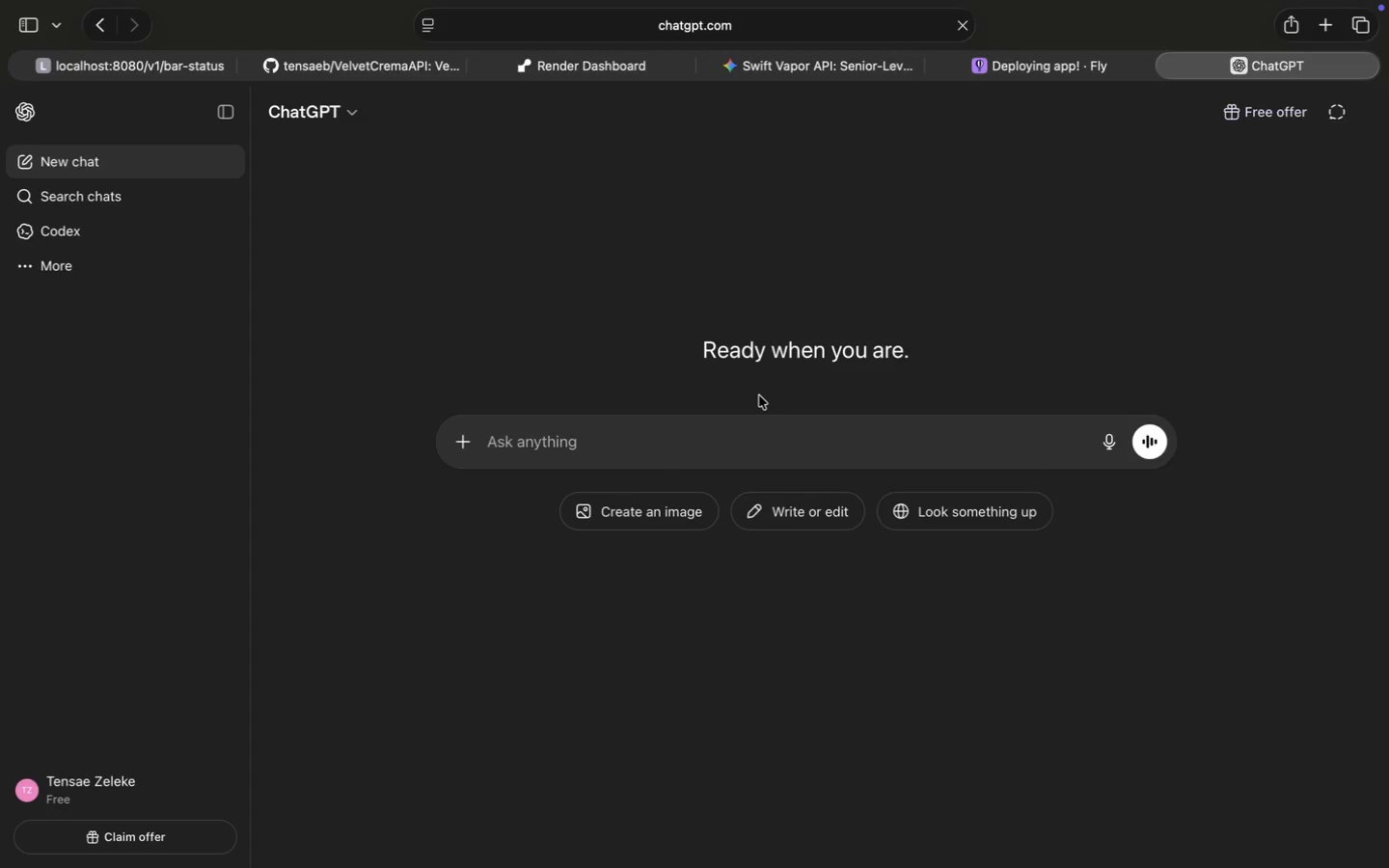 
left_click([214, 109])
 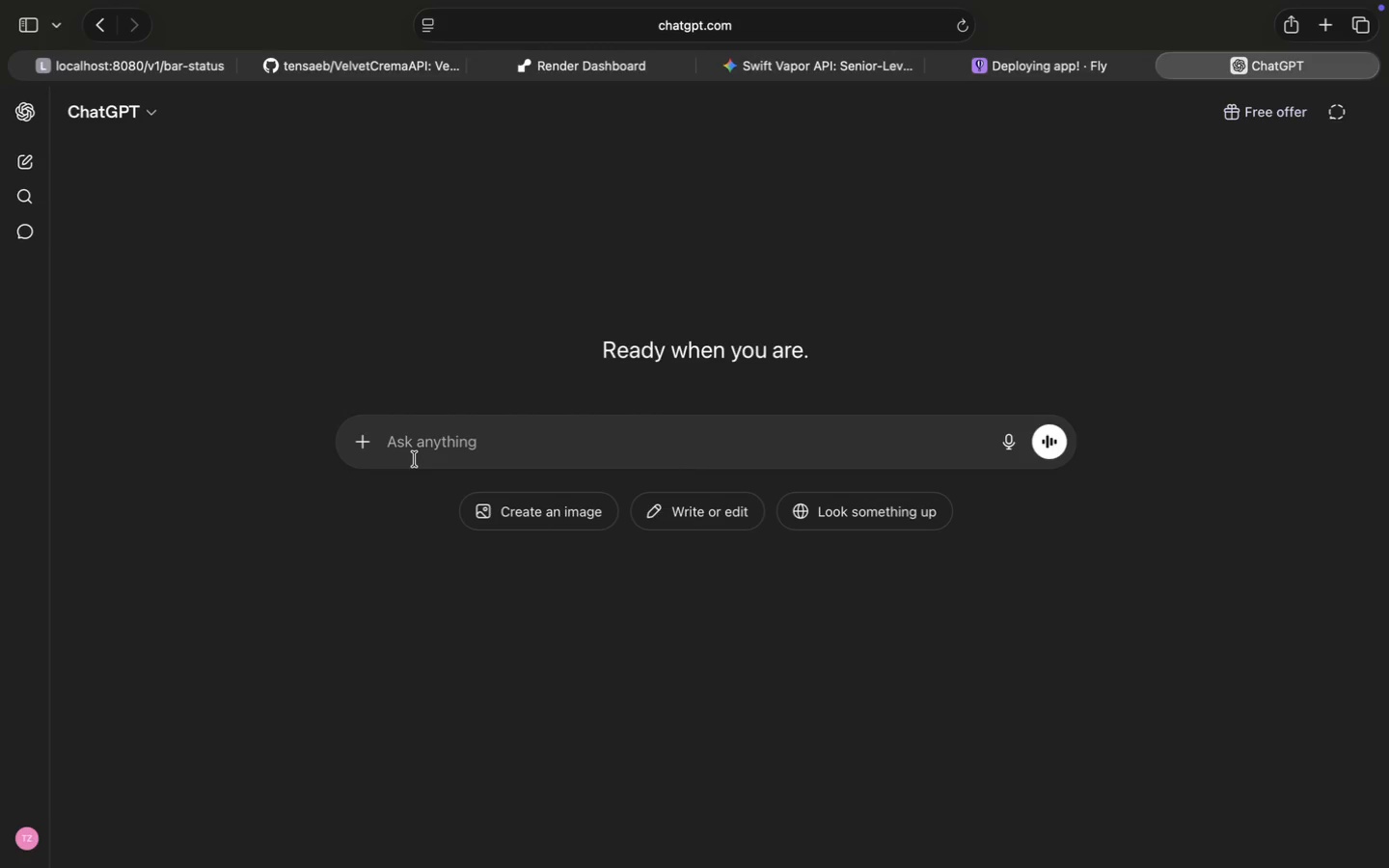 
left_click([1044, 58])
 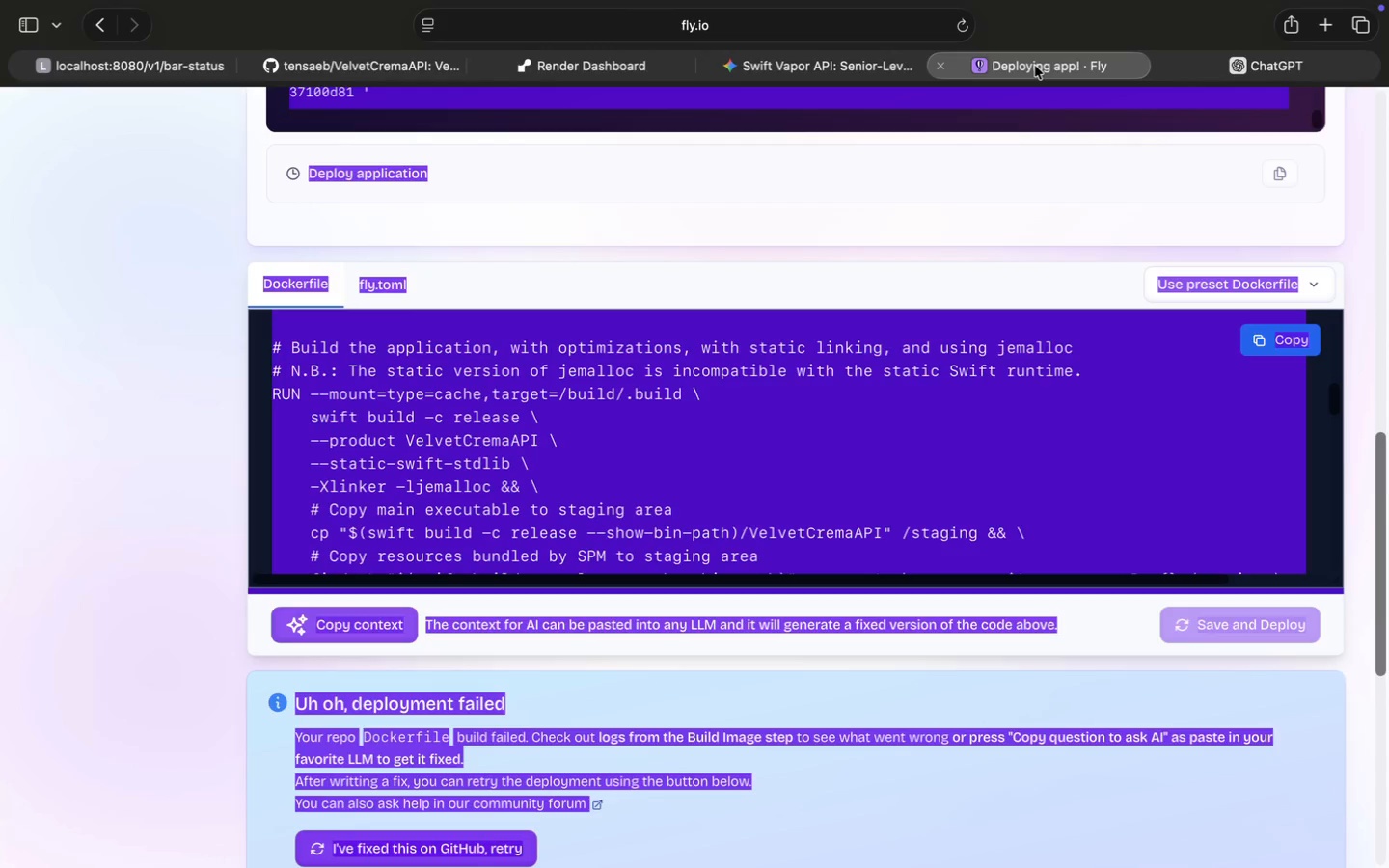 
key(Meta+C)
 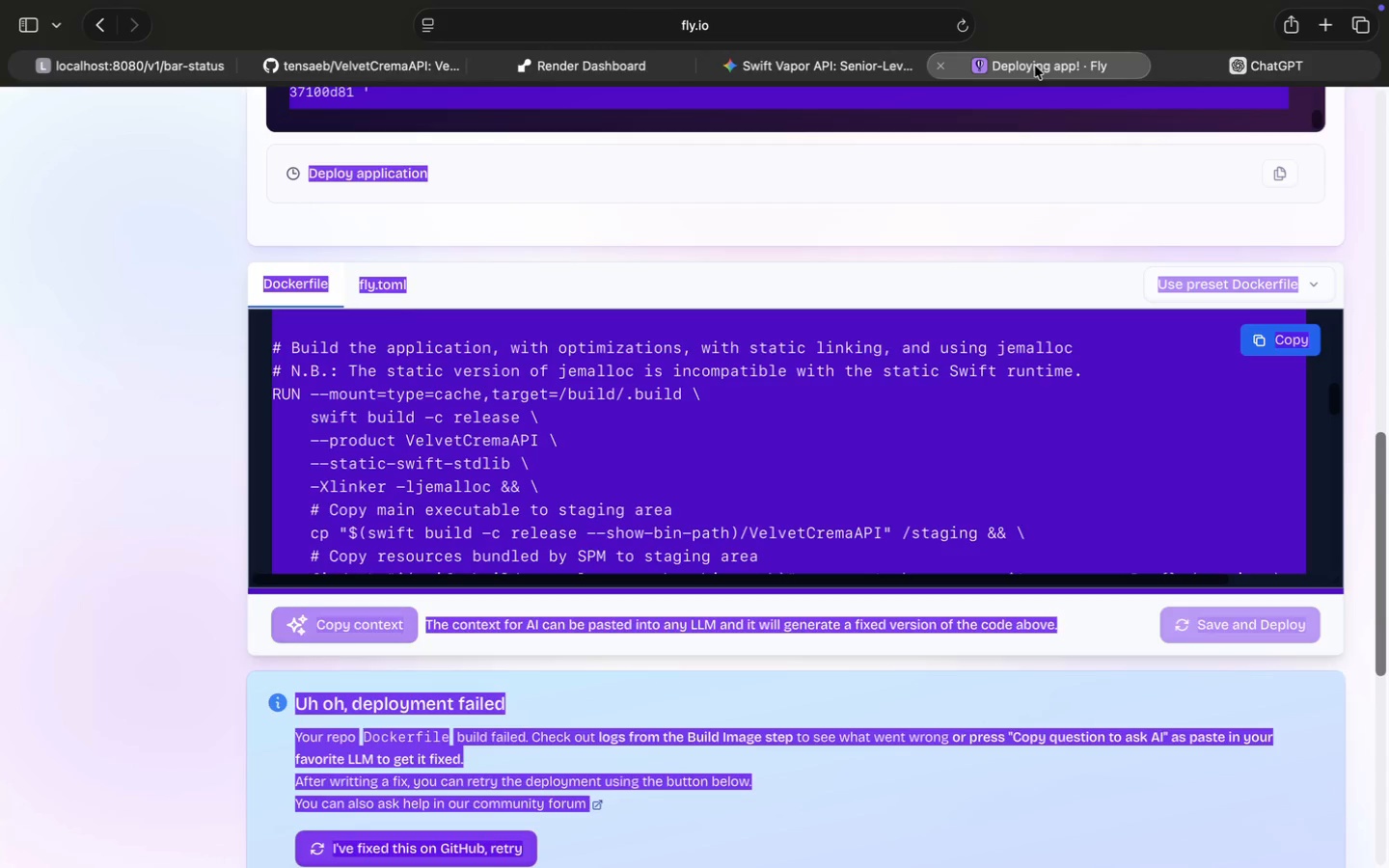 
key(Meta+C)
 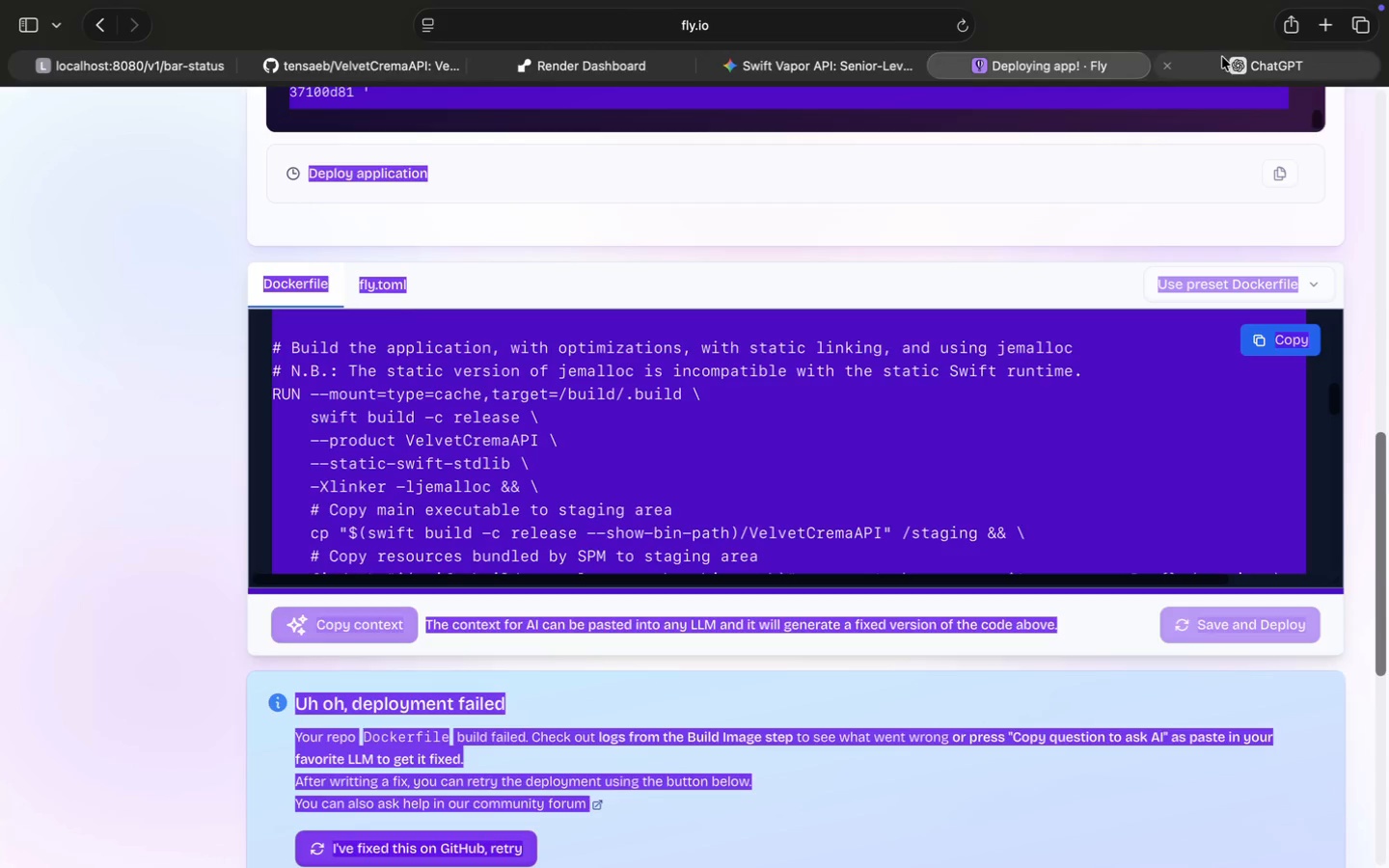 
left_click([1226, 61])
 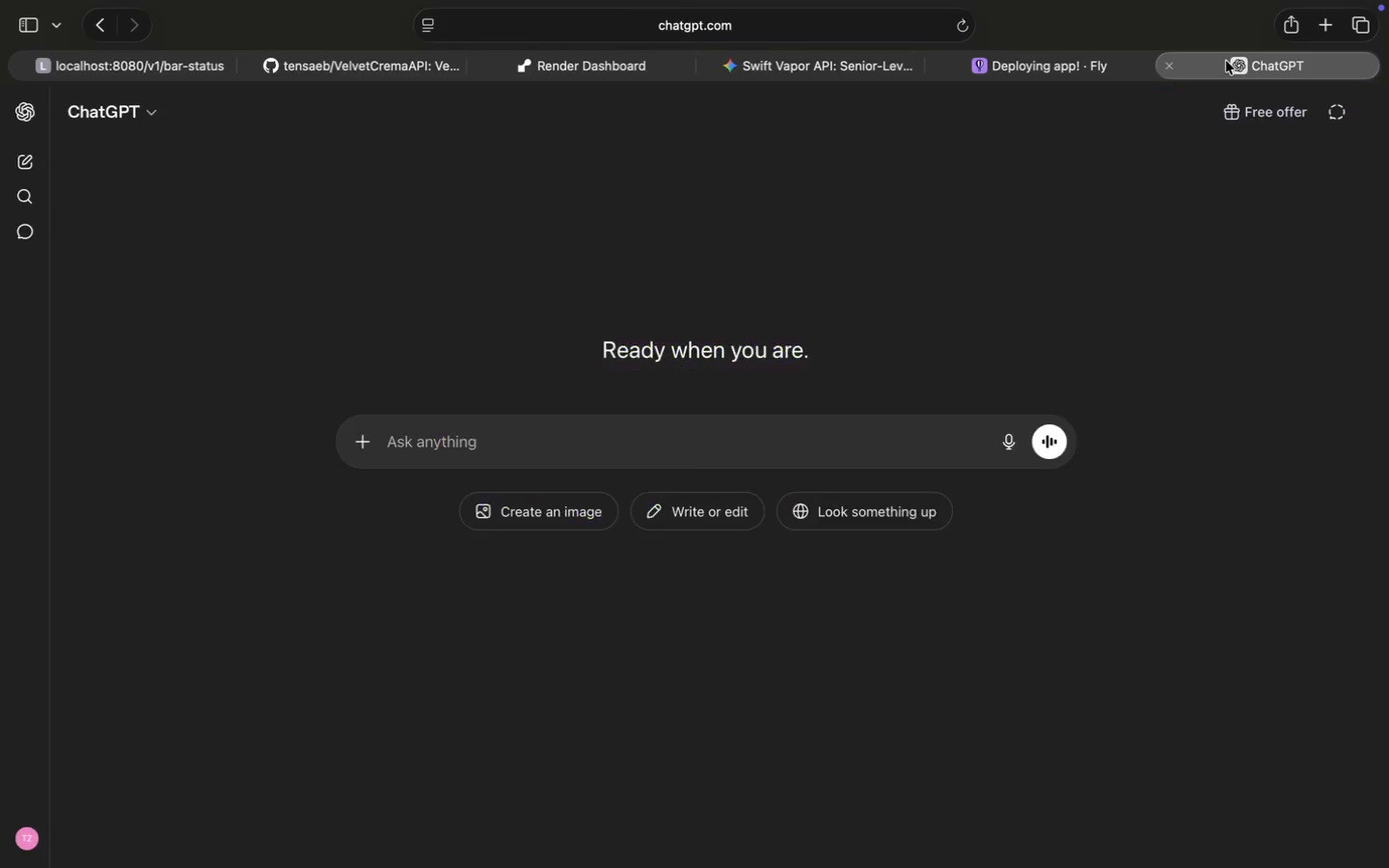 
key(Meta+V)
 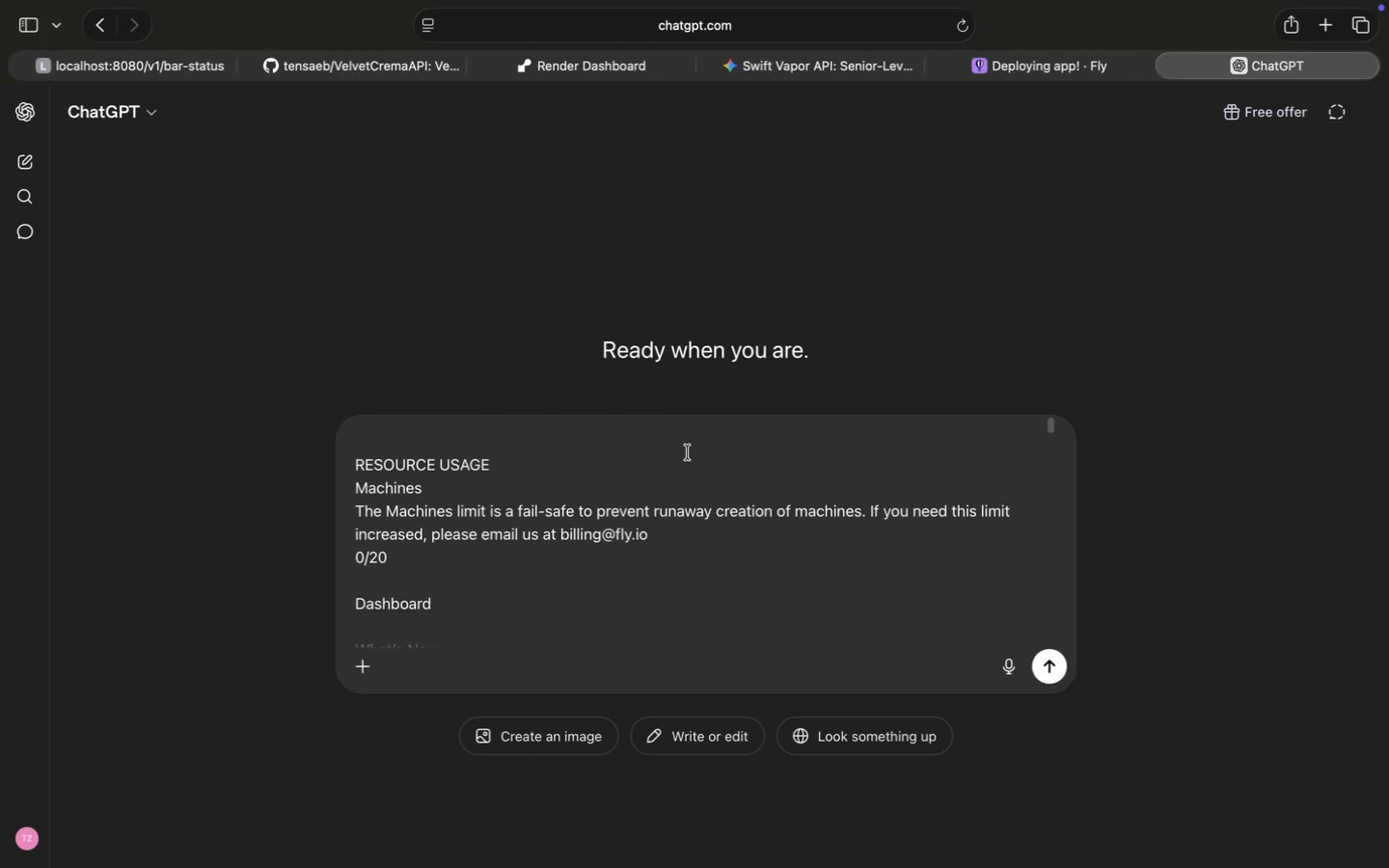 
key(Shift+Enter)
 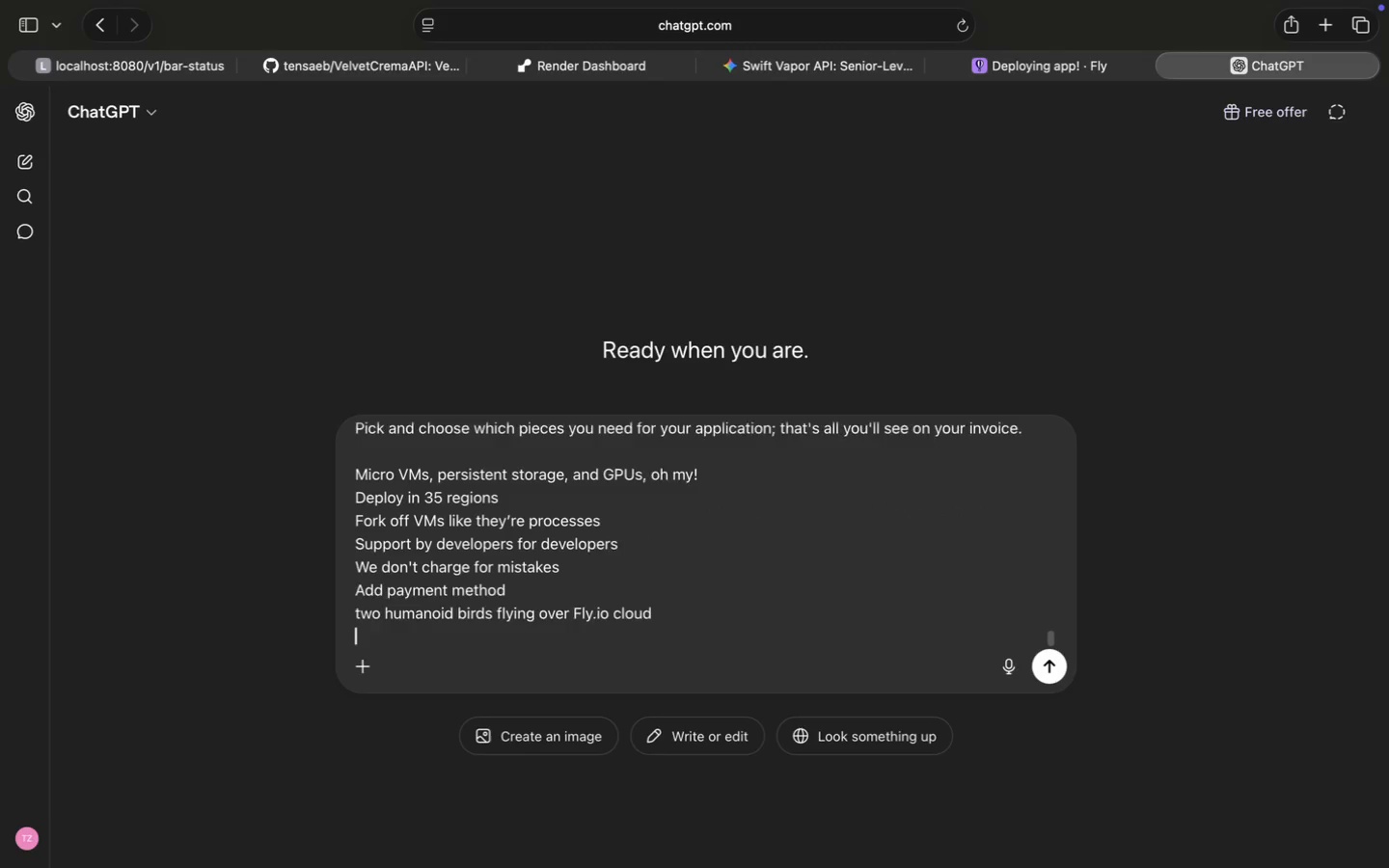 
key(Shift+Enter)
 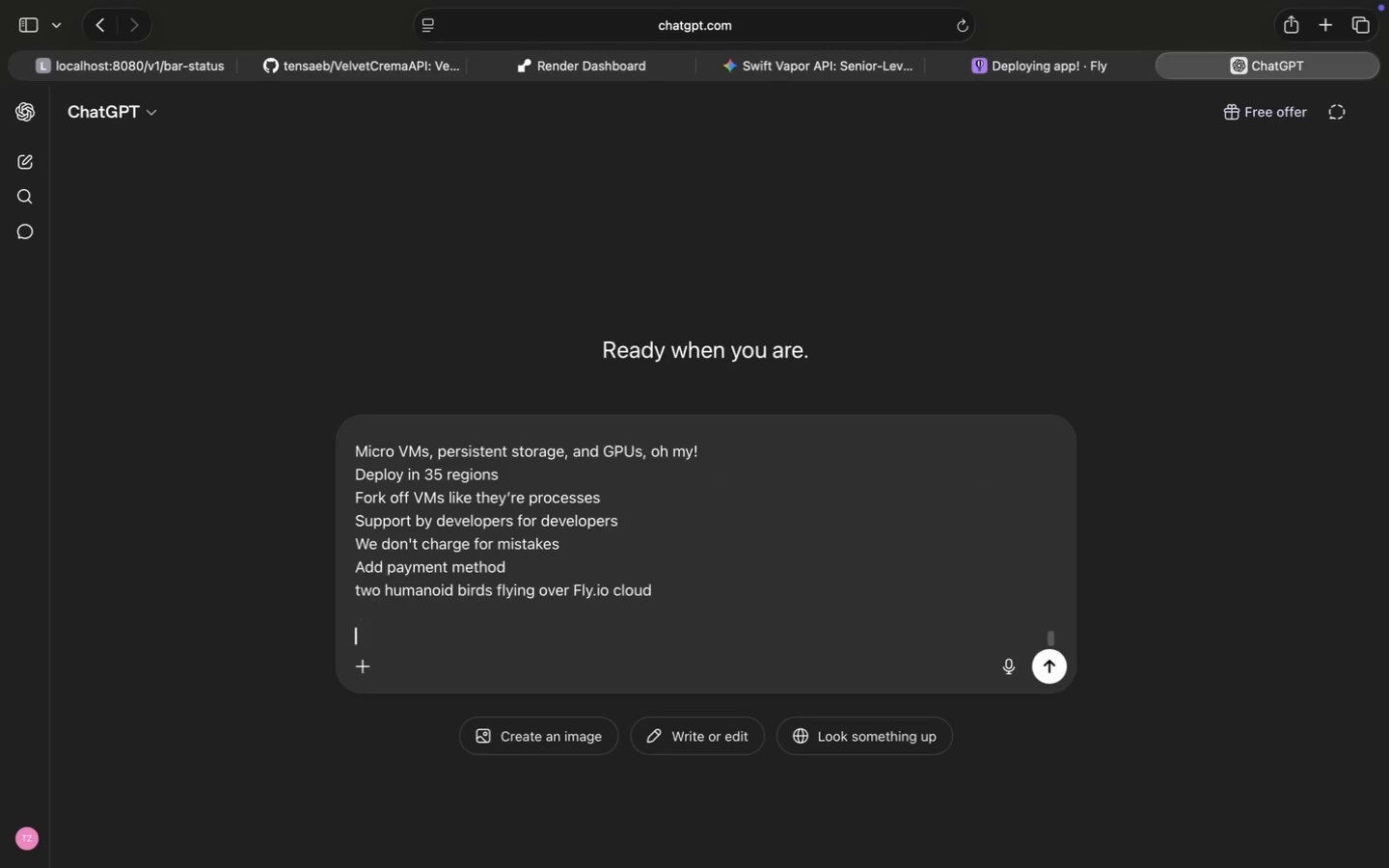 
key(Meta+C)
 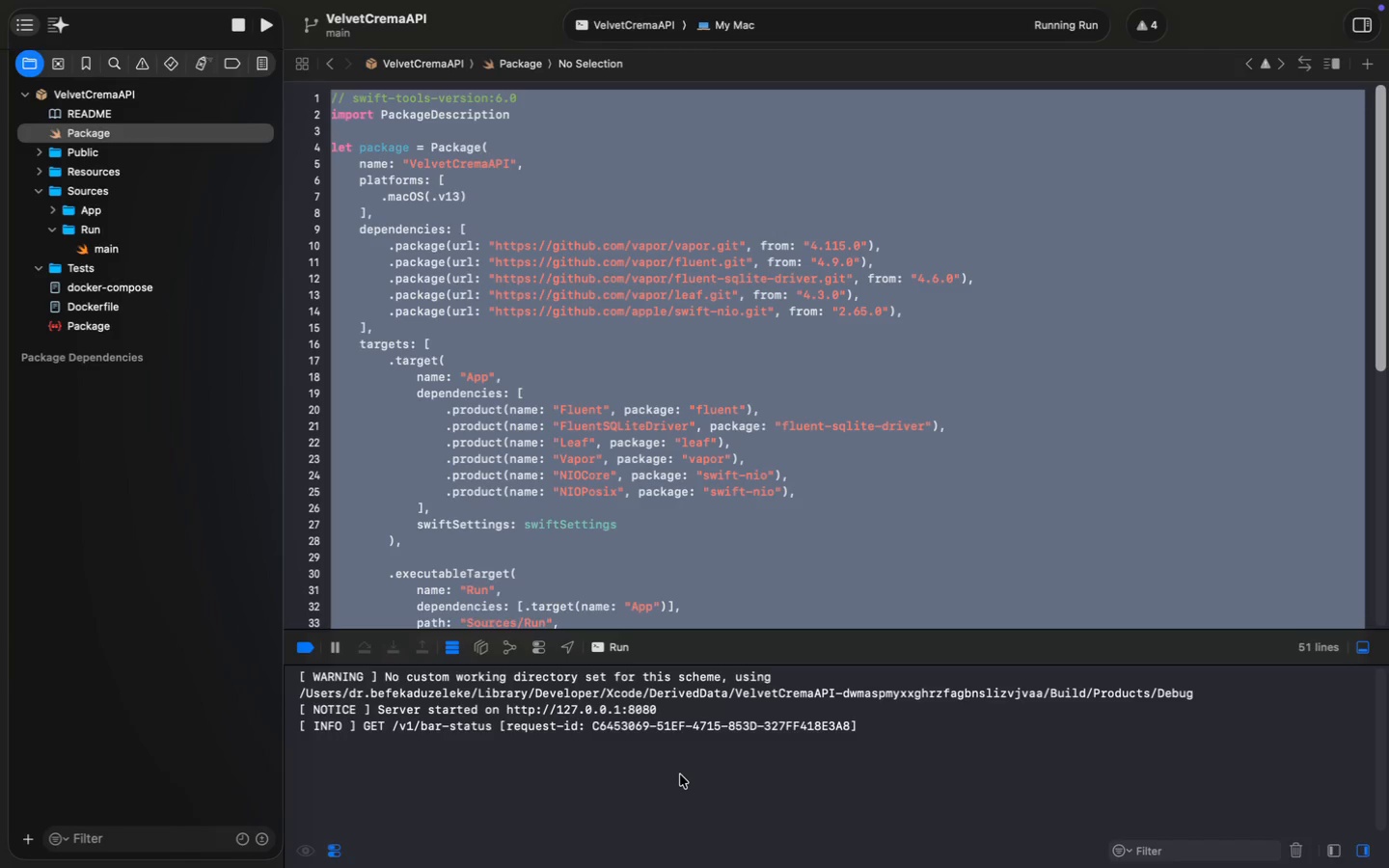 
key(Meta+C)
 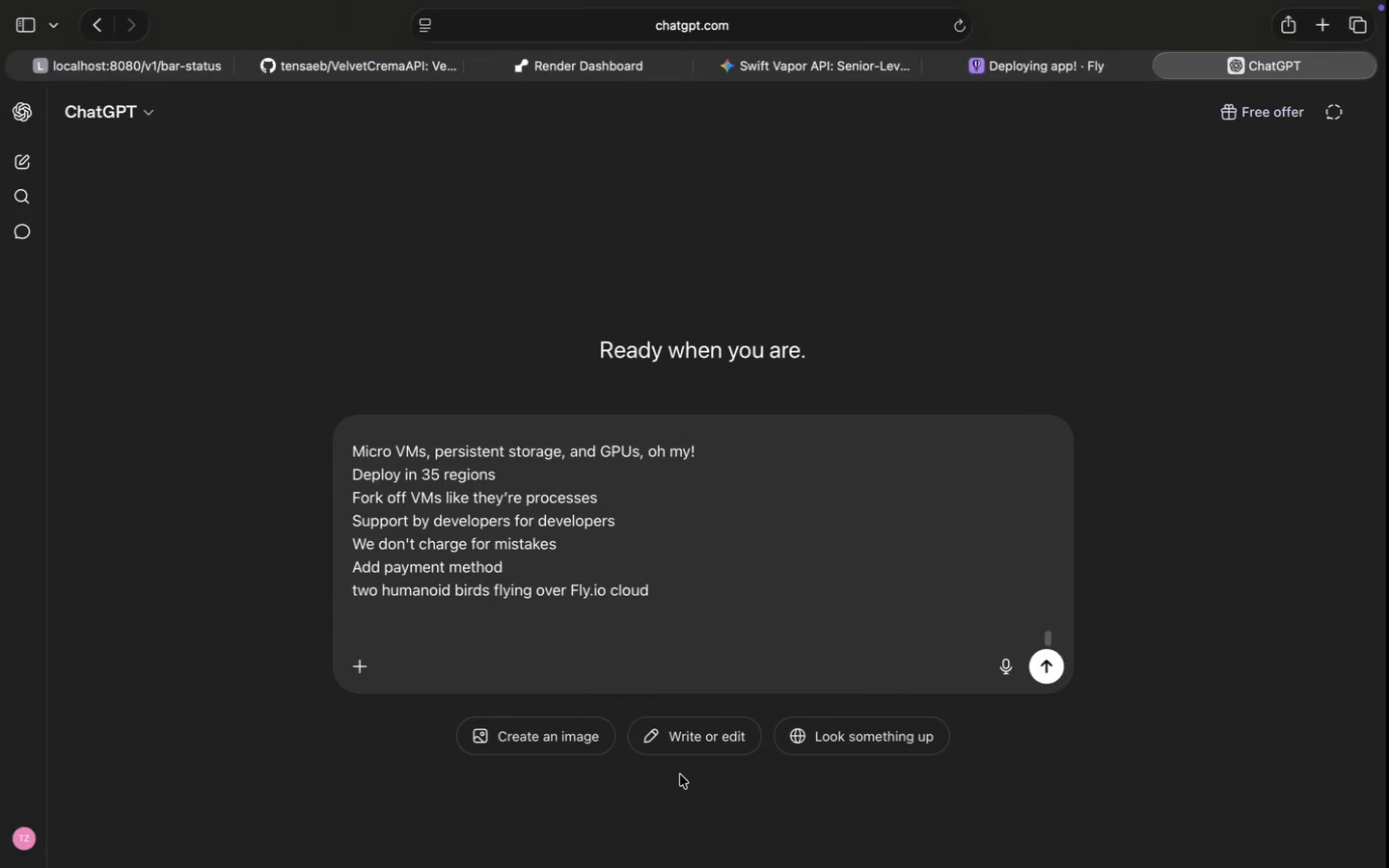 
key(Meta+V)
 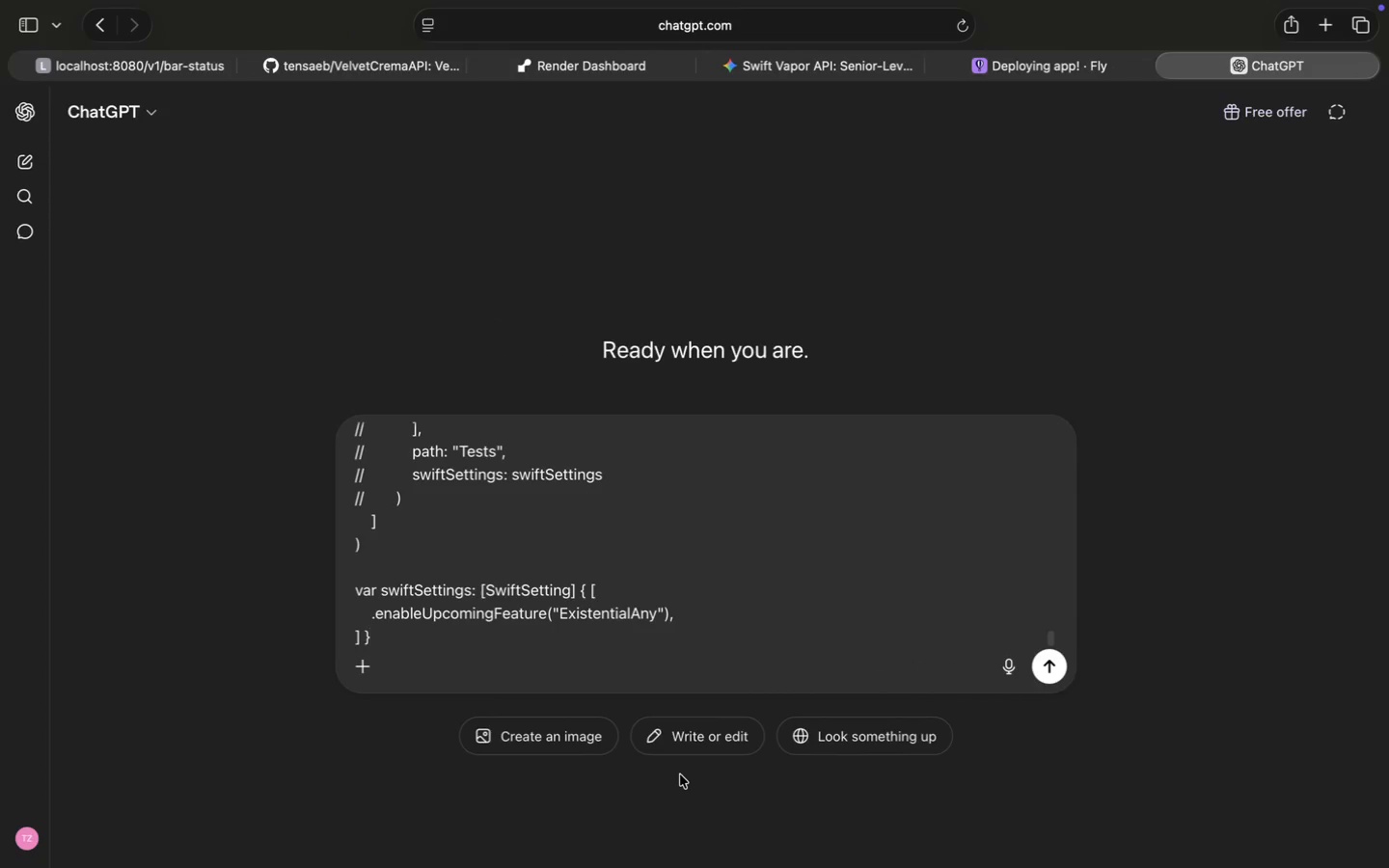 
key(Shift+Enter)
 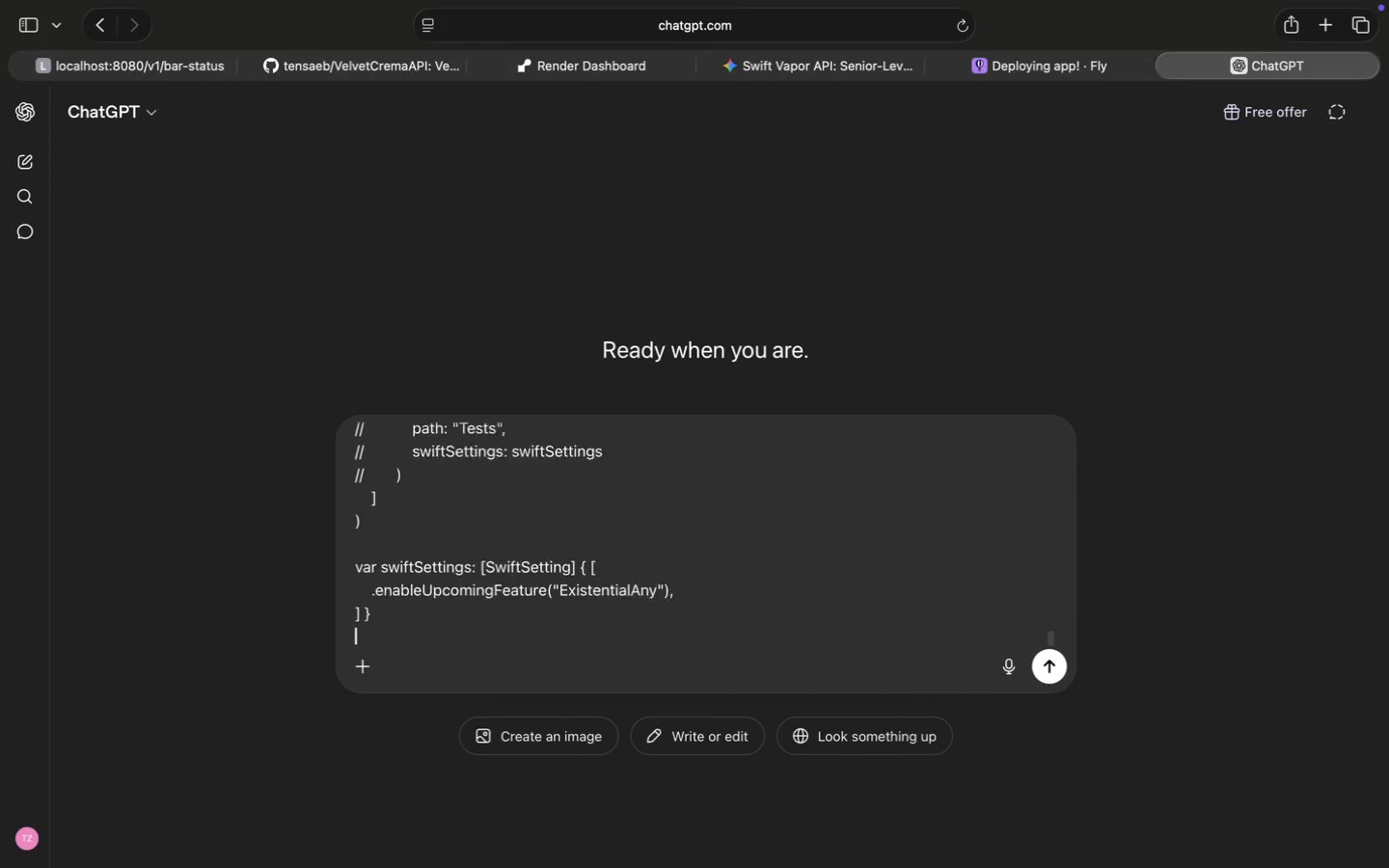 
key(Shift+Enter)
 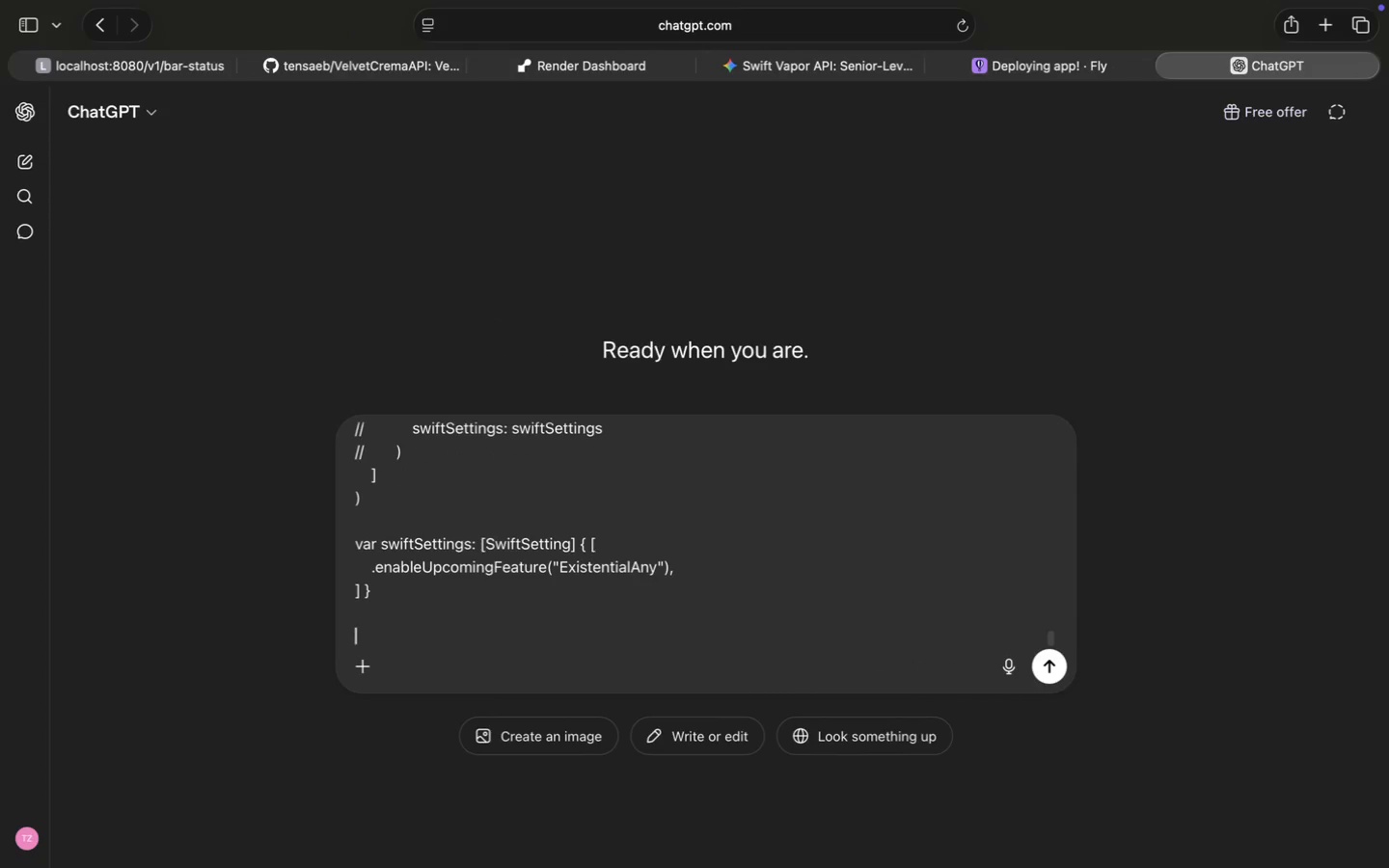 
type(i attached my file structure as an image)
 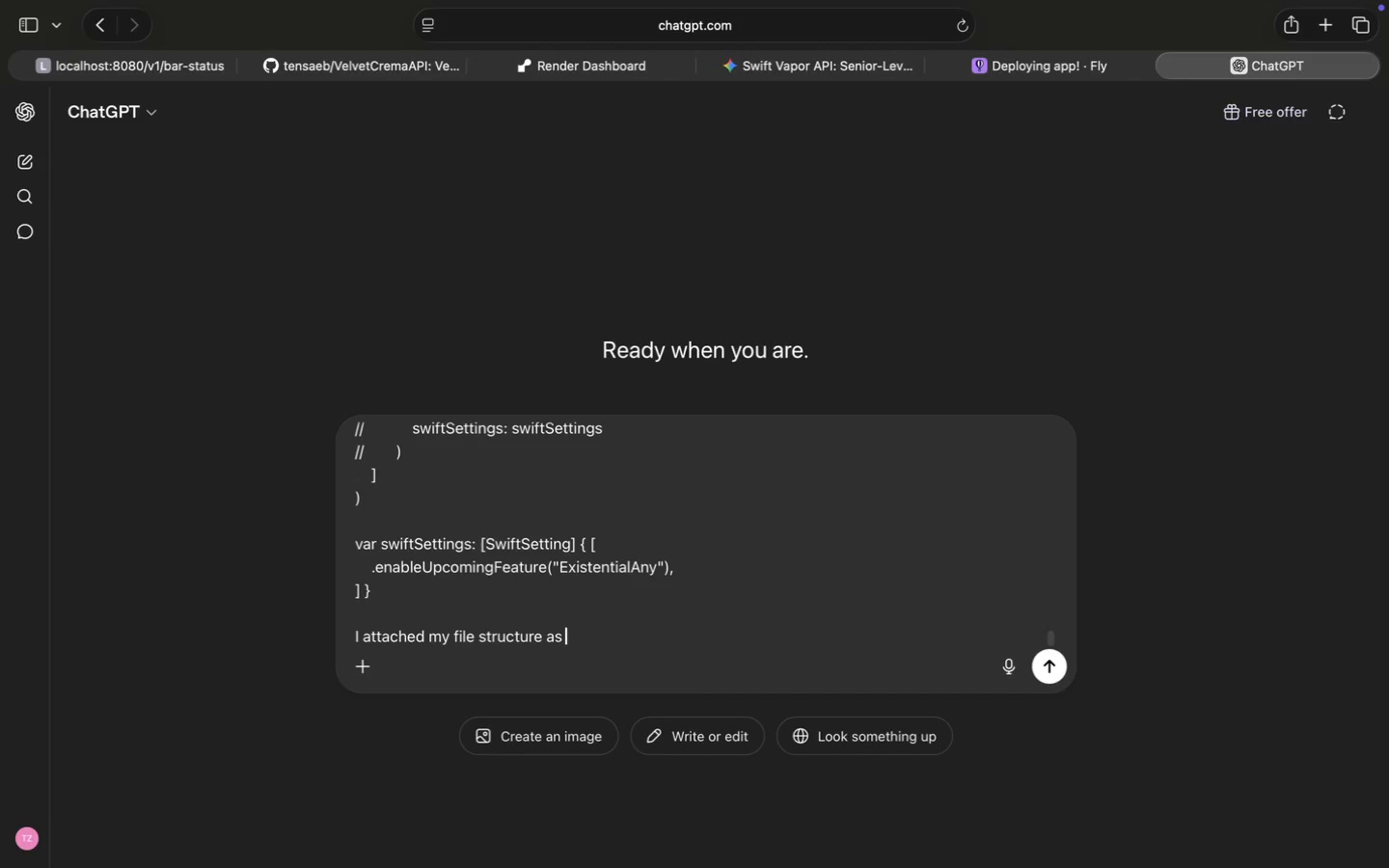 
hold_key(key=ShiftLeft, duration=0.6)
 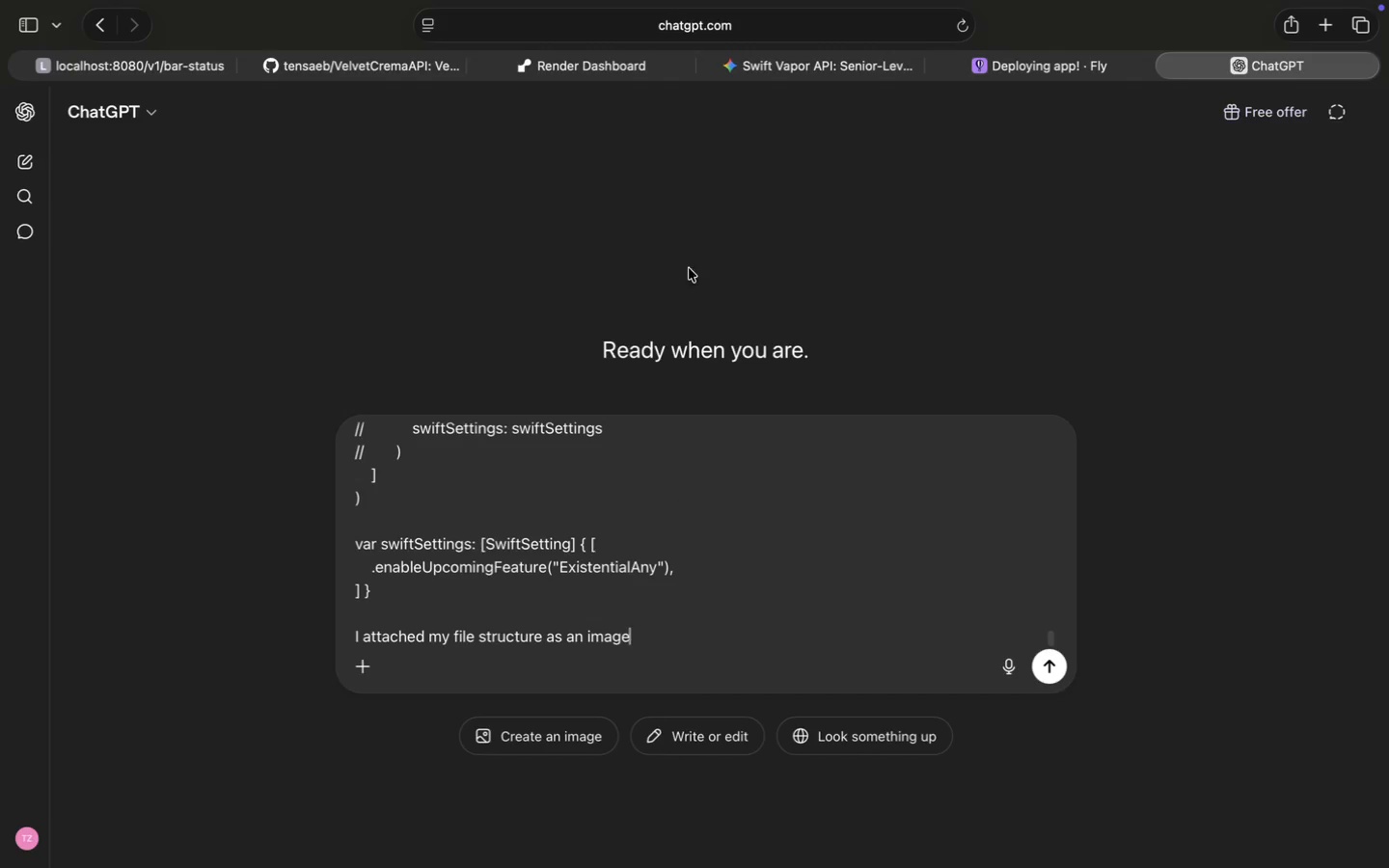 
left_click([874, 68])
 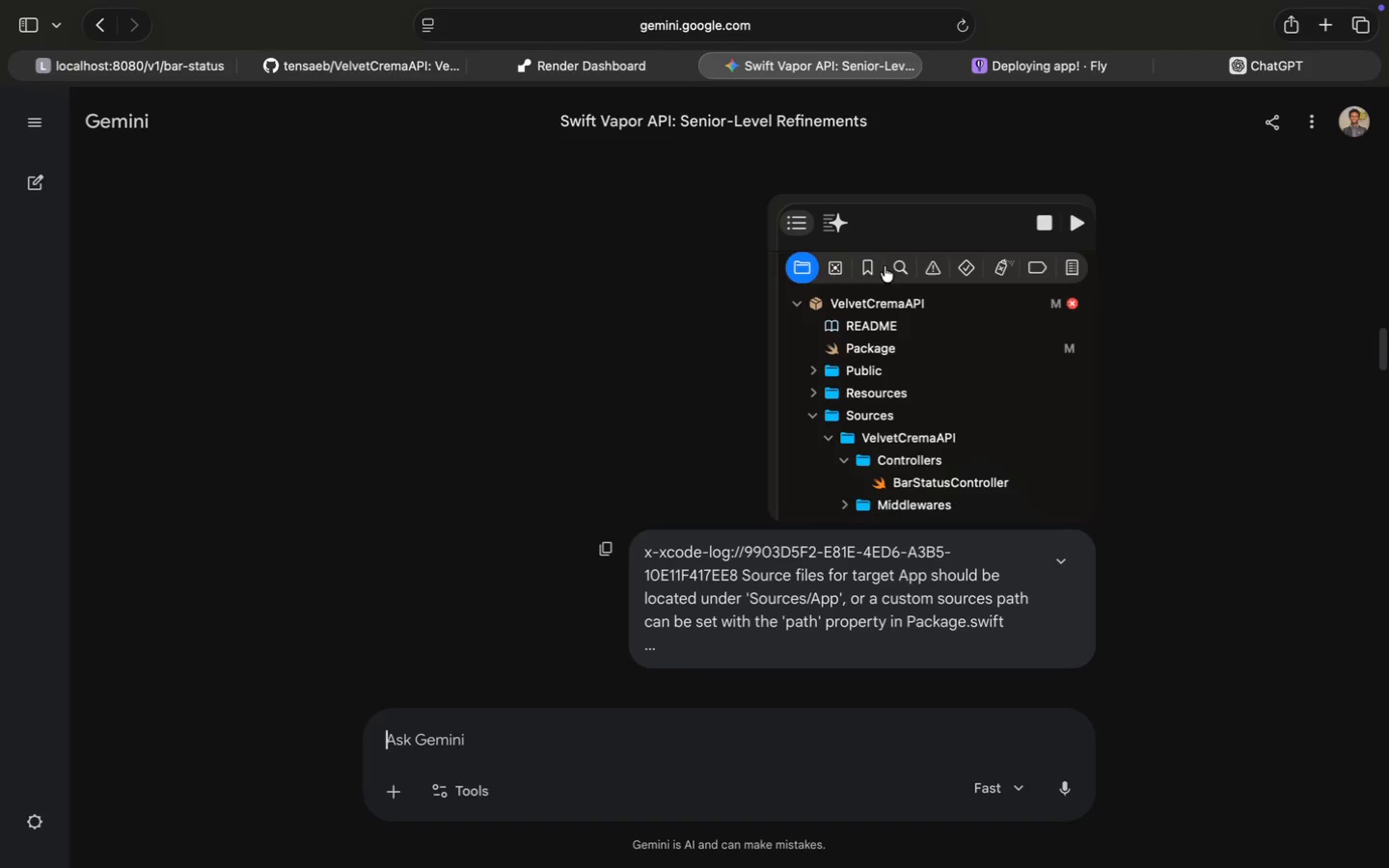 
right_click([885, 304])
 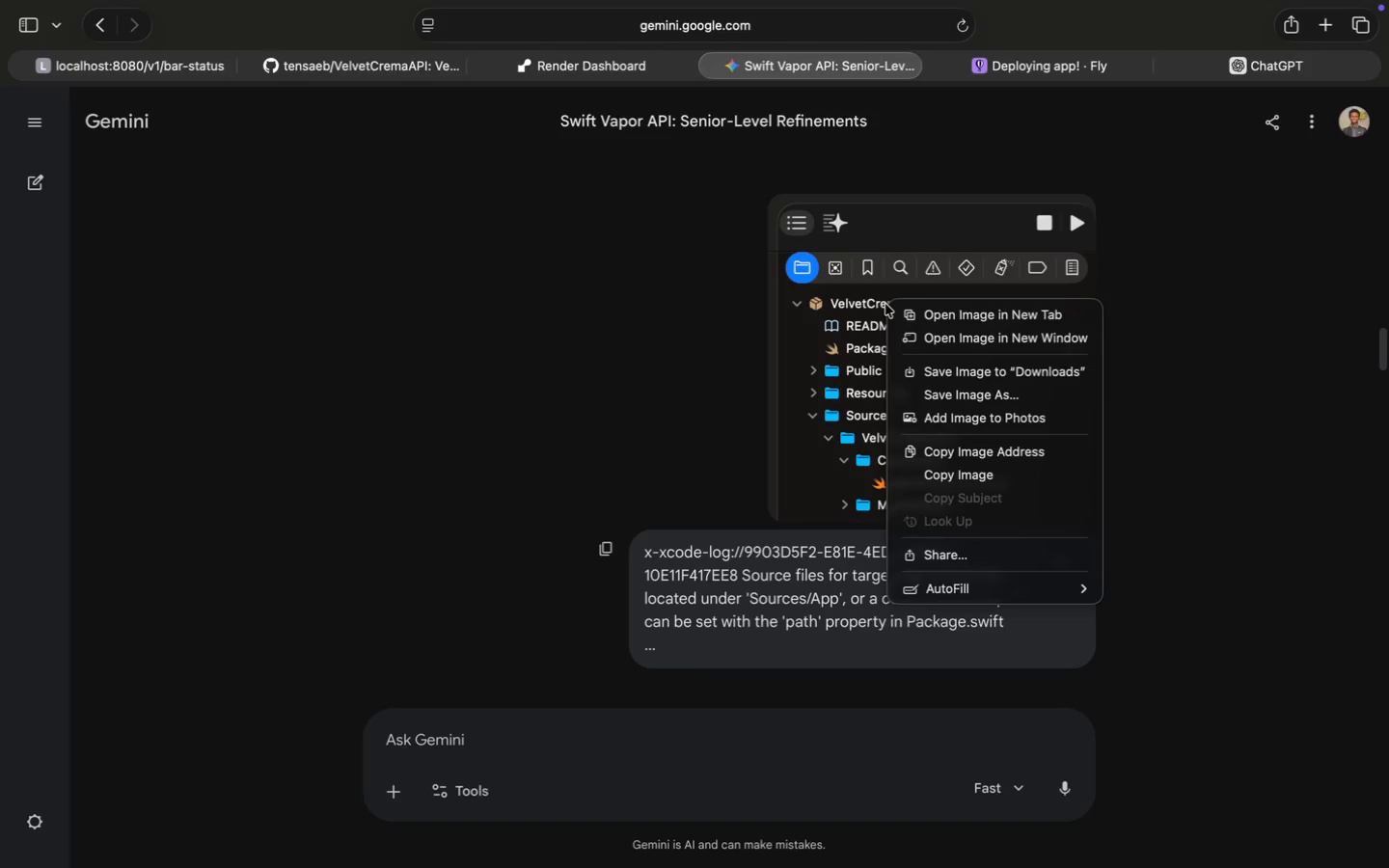 
left_click([945, 464])
 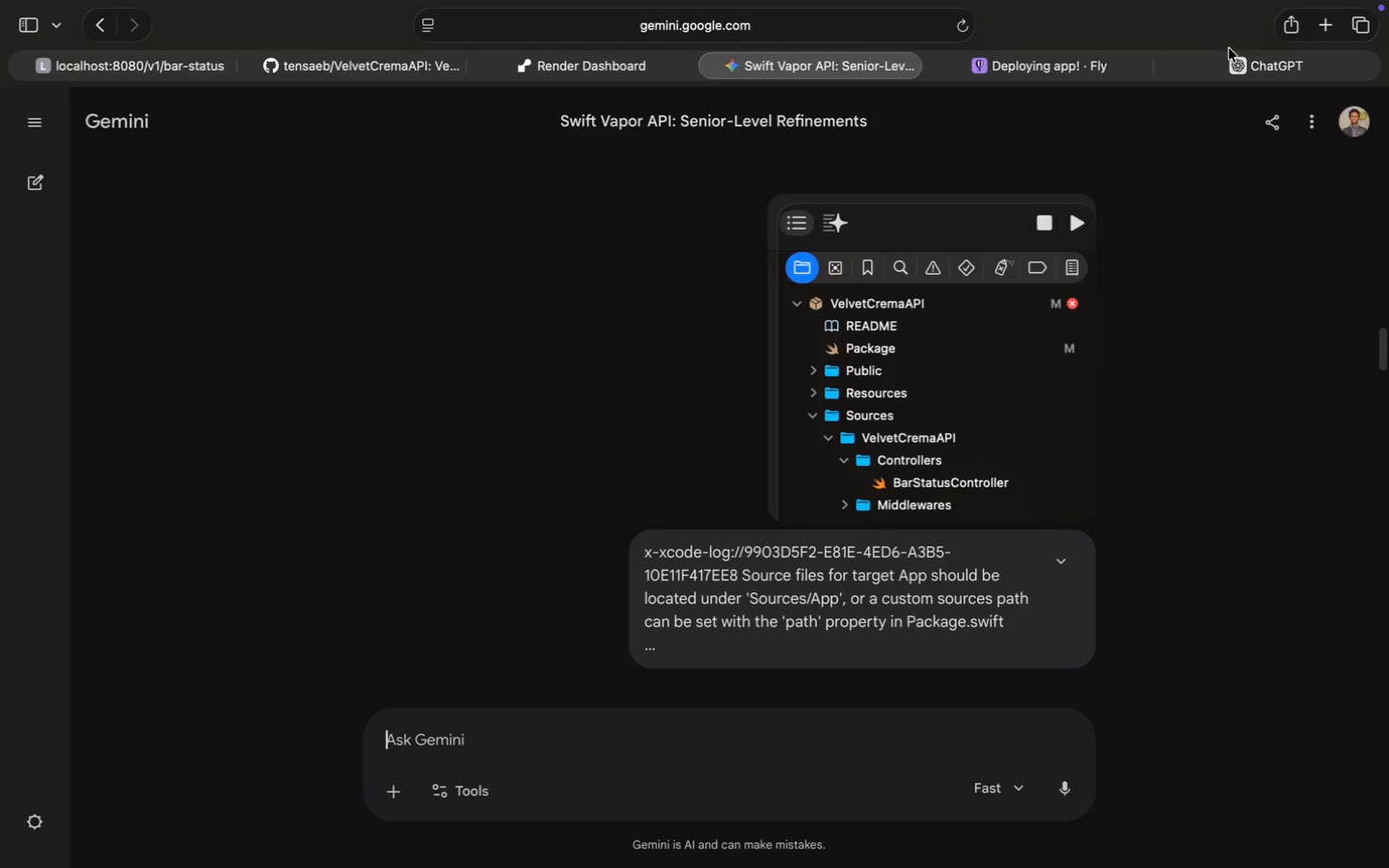 
left_click([1232, 54])
 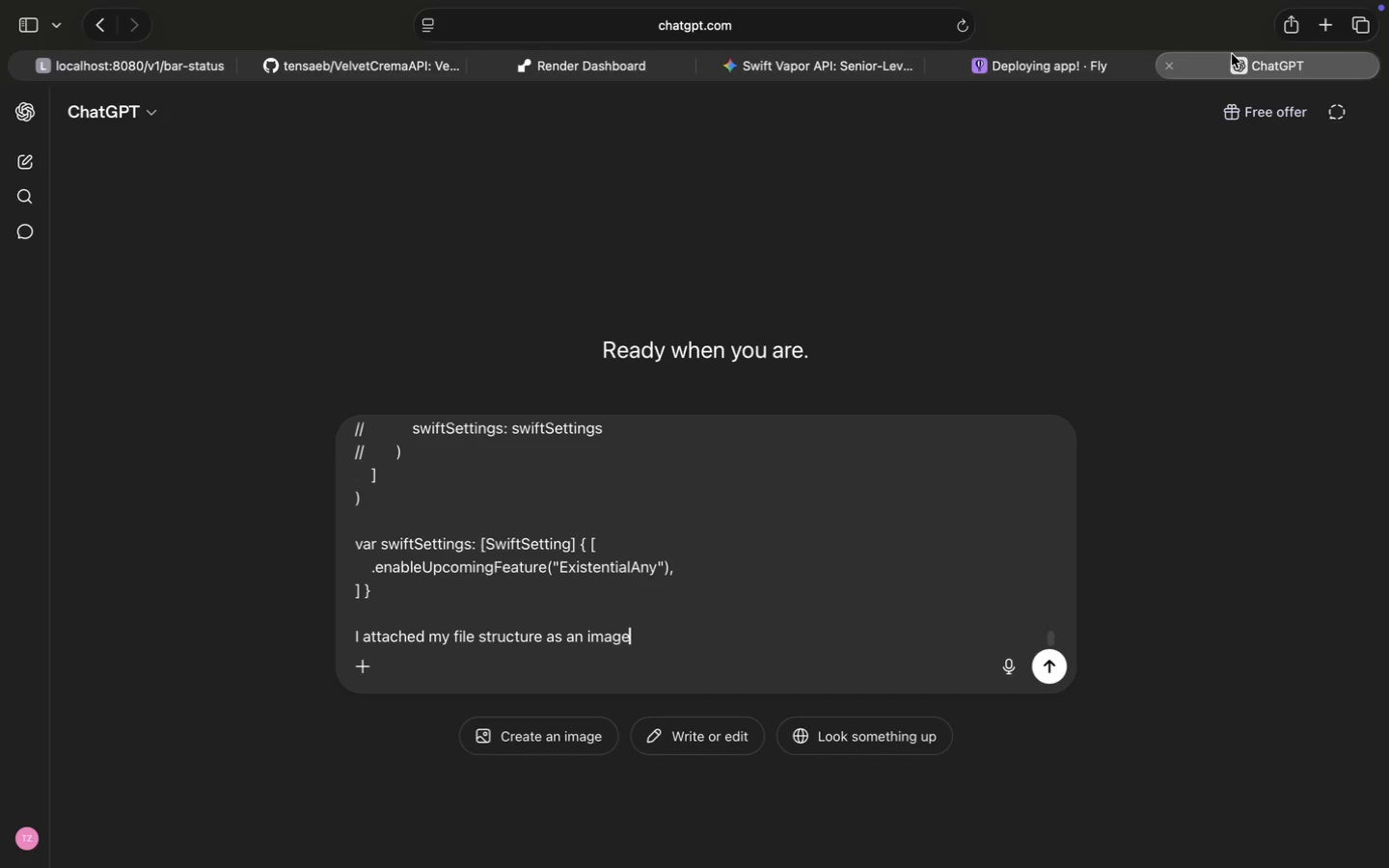 
key(Meta+V)
 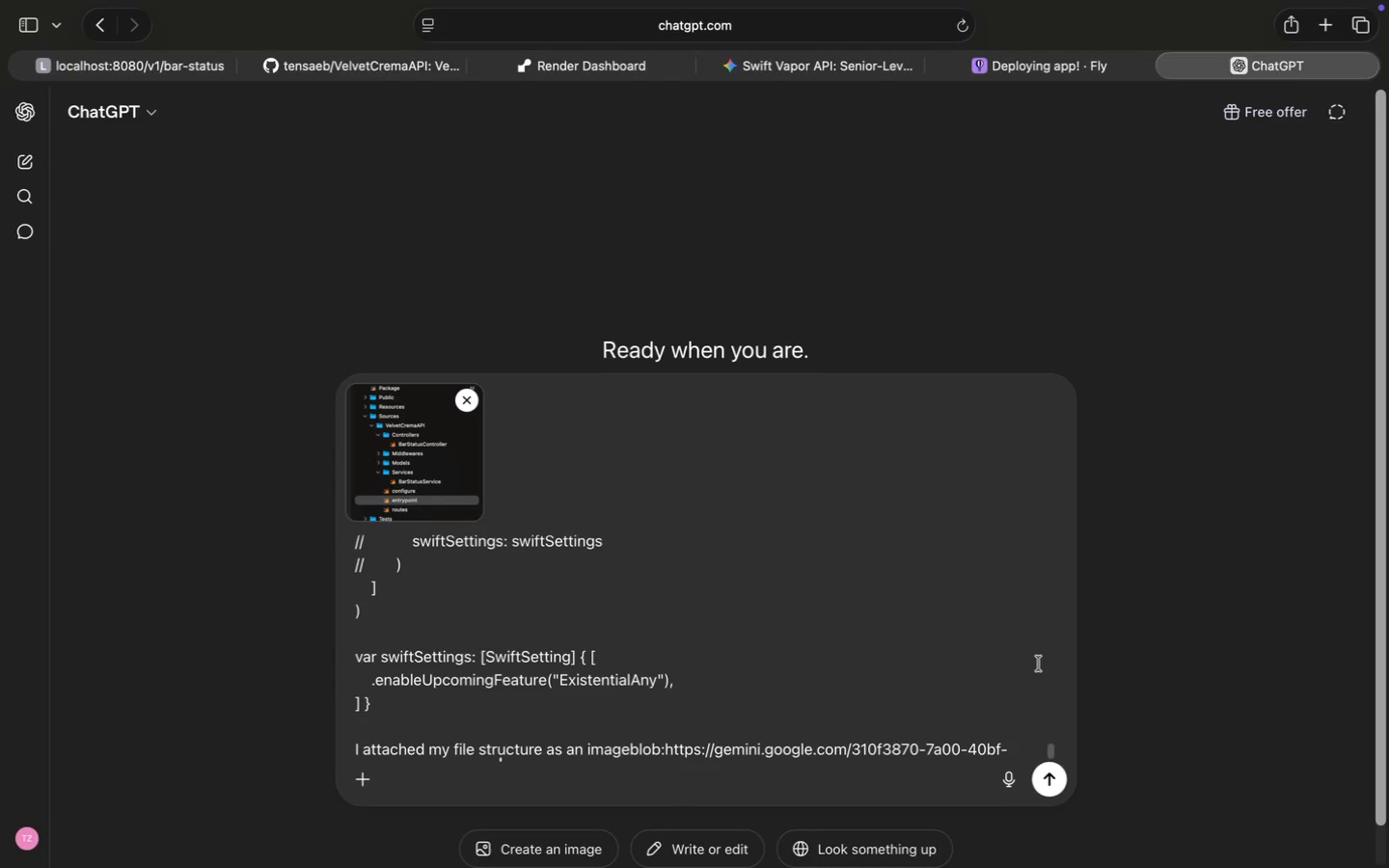 
left_click([1059, 783])
 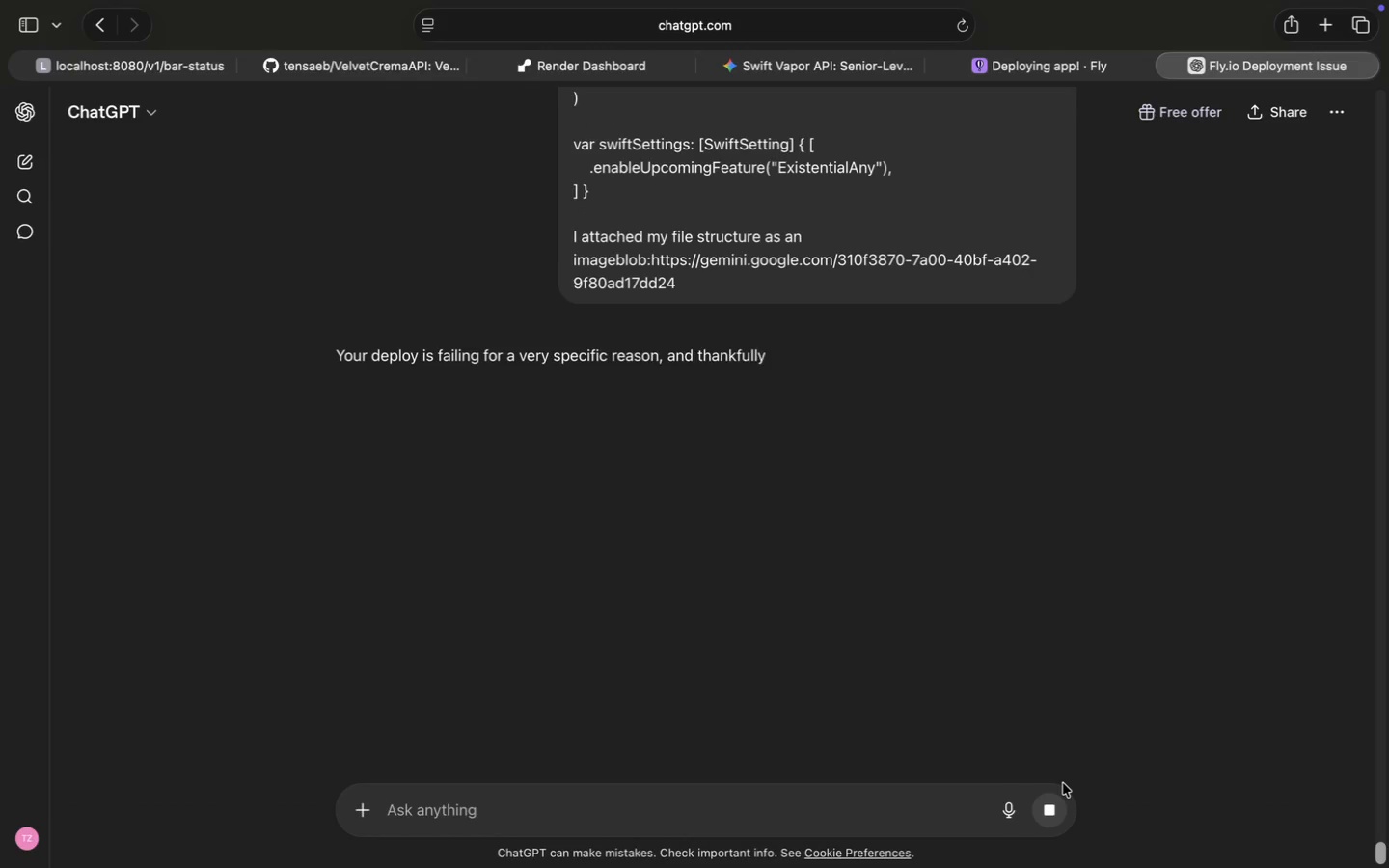 
wait(10.93)
 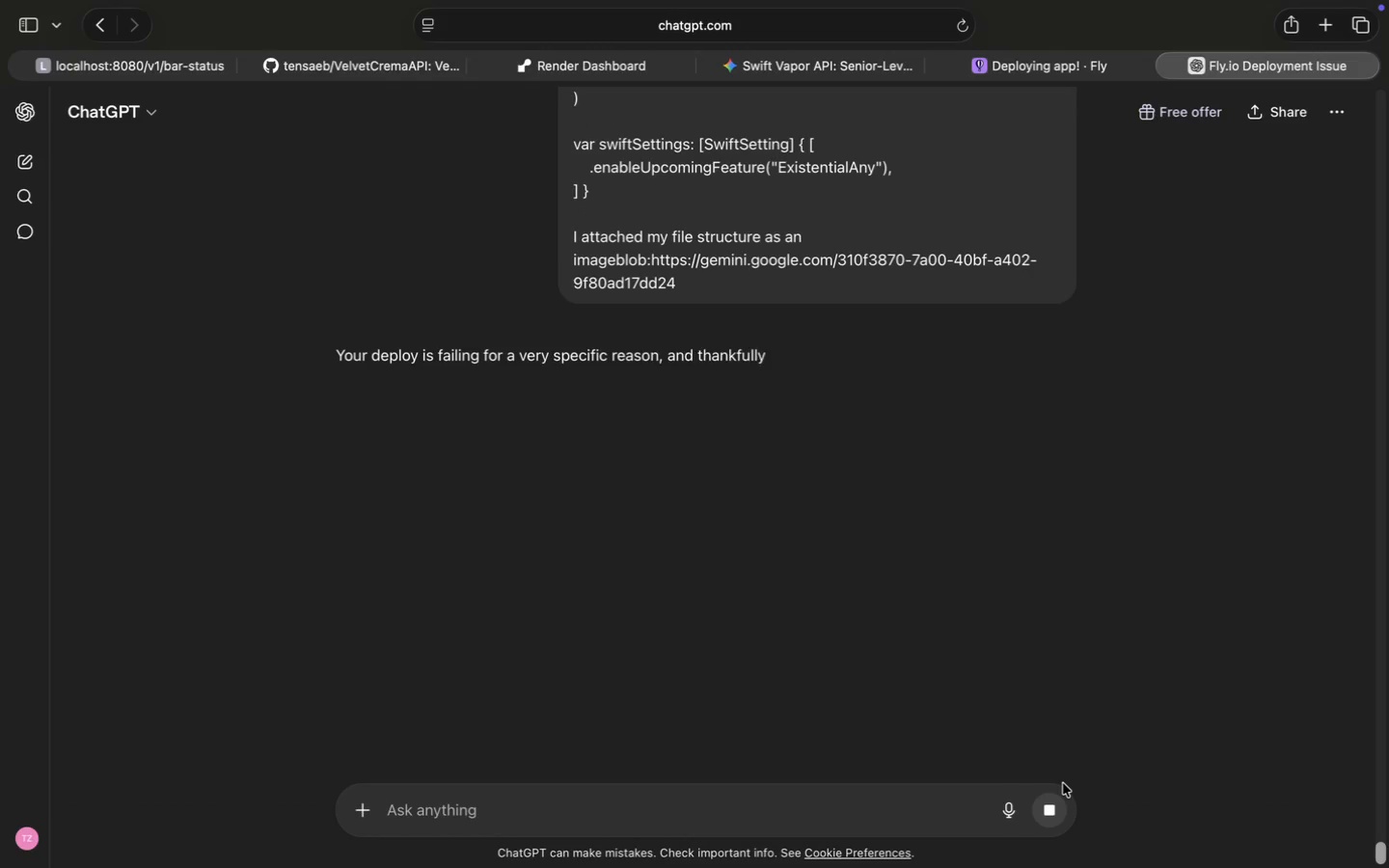 
scroll: coordinate [836, 480], scroll_direction: down, amount: 3.0
 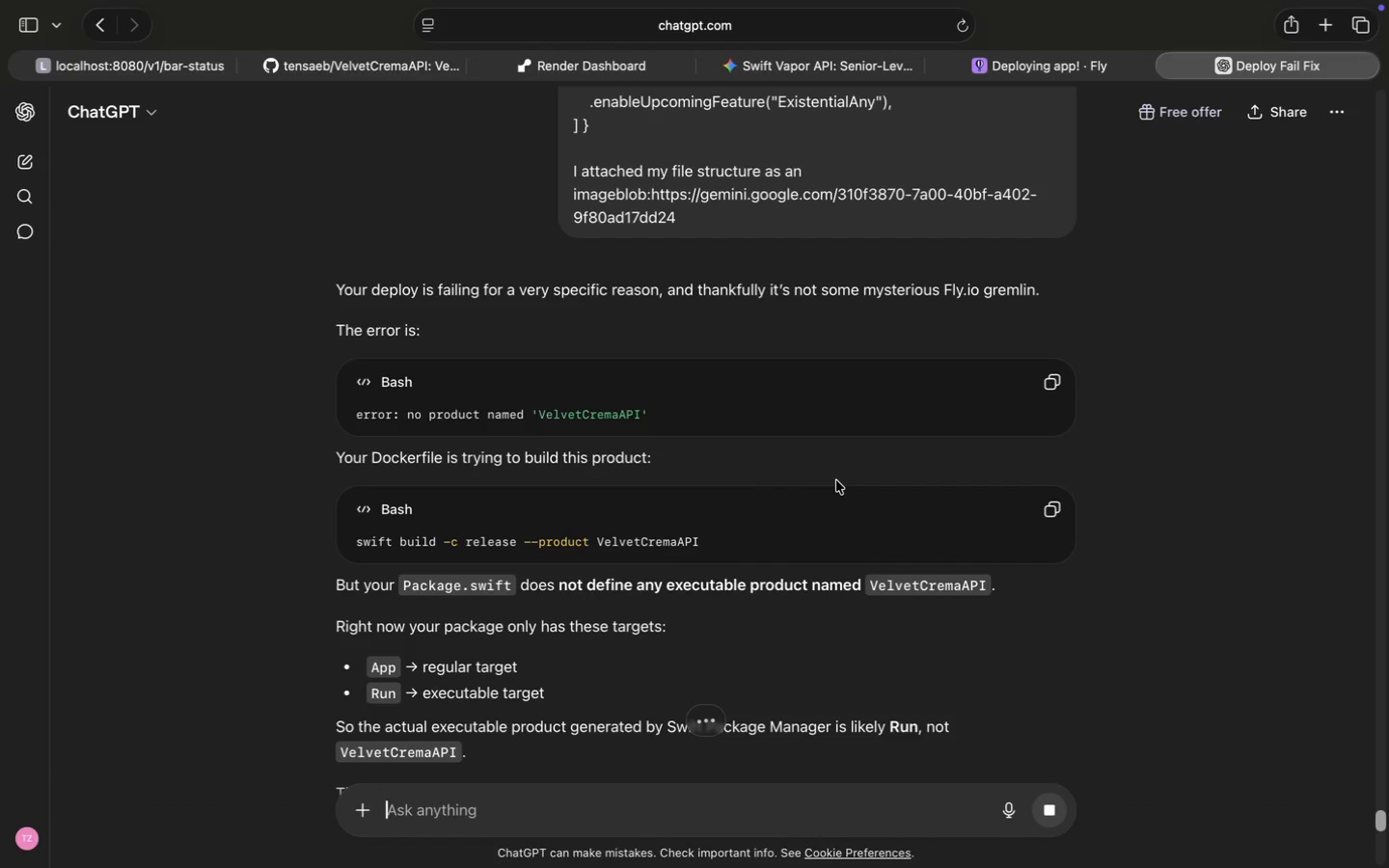 
wait(7.32)
 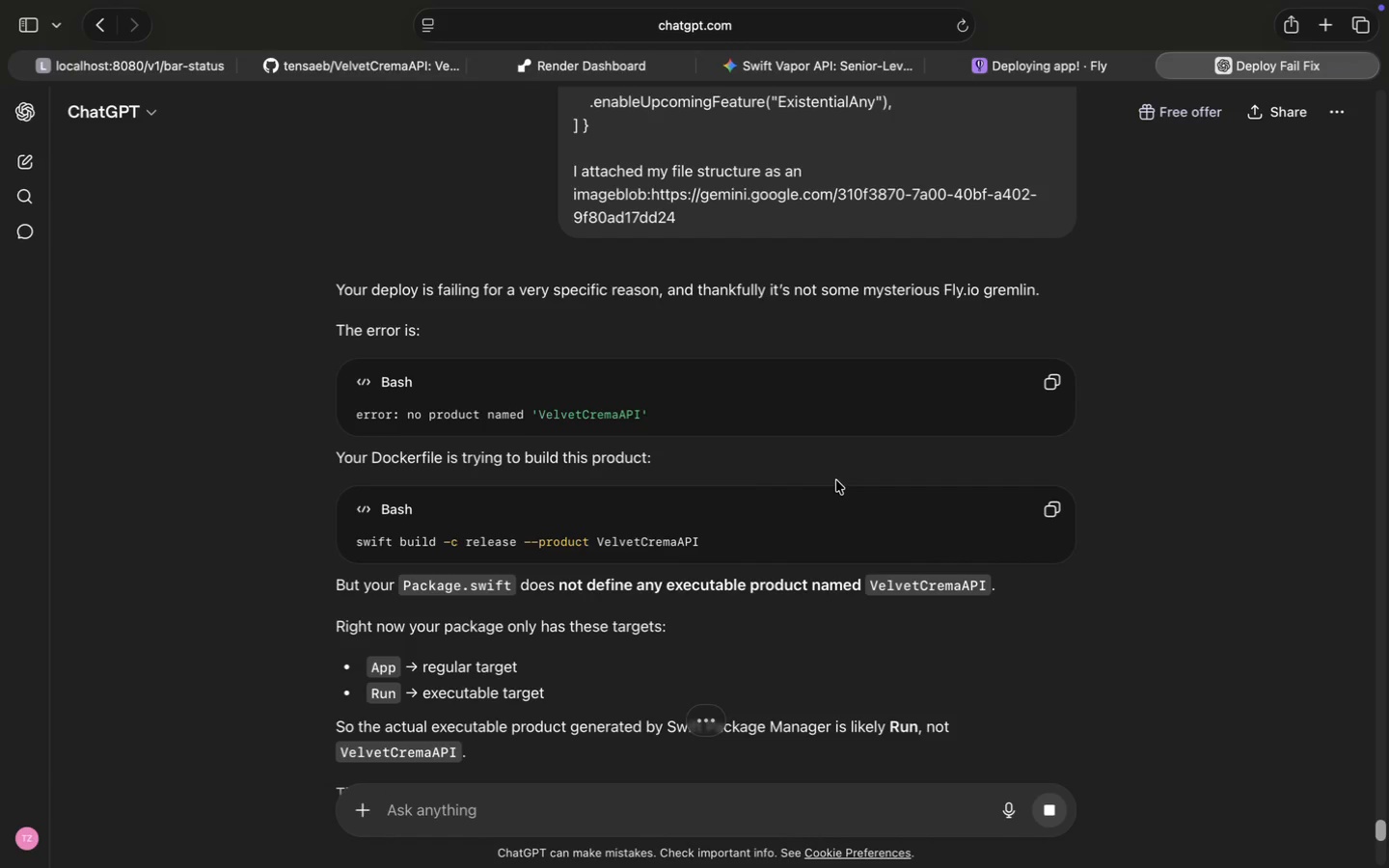 
scroll: coordinate [798, 417], scroll_direction: down, amount: 14.0
 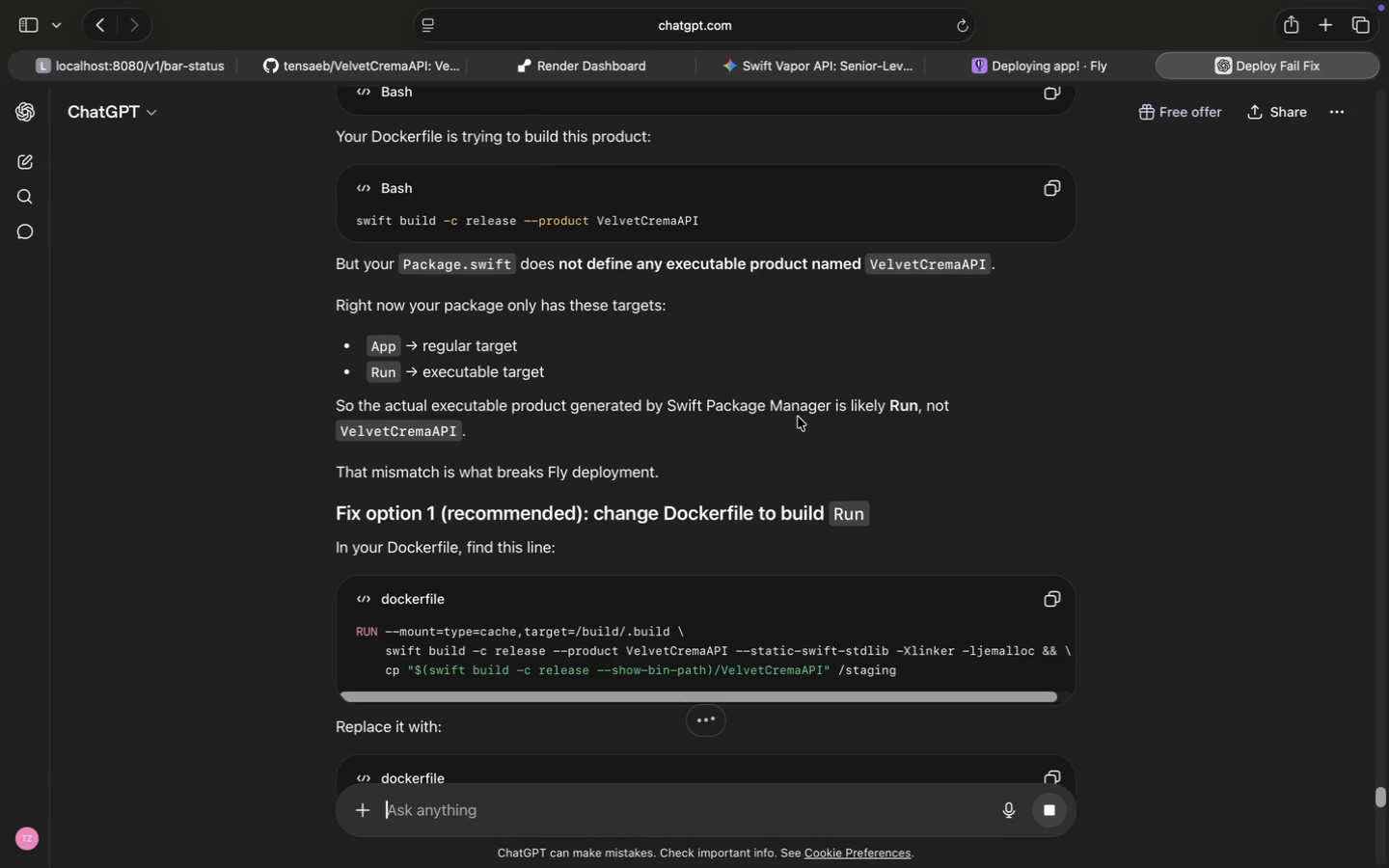 
left_click_drag(start_coordinate=[388, 510], to_coordinate=[697, 513])
 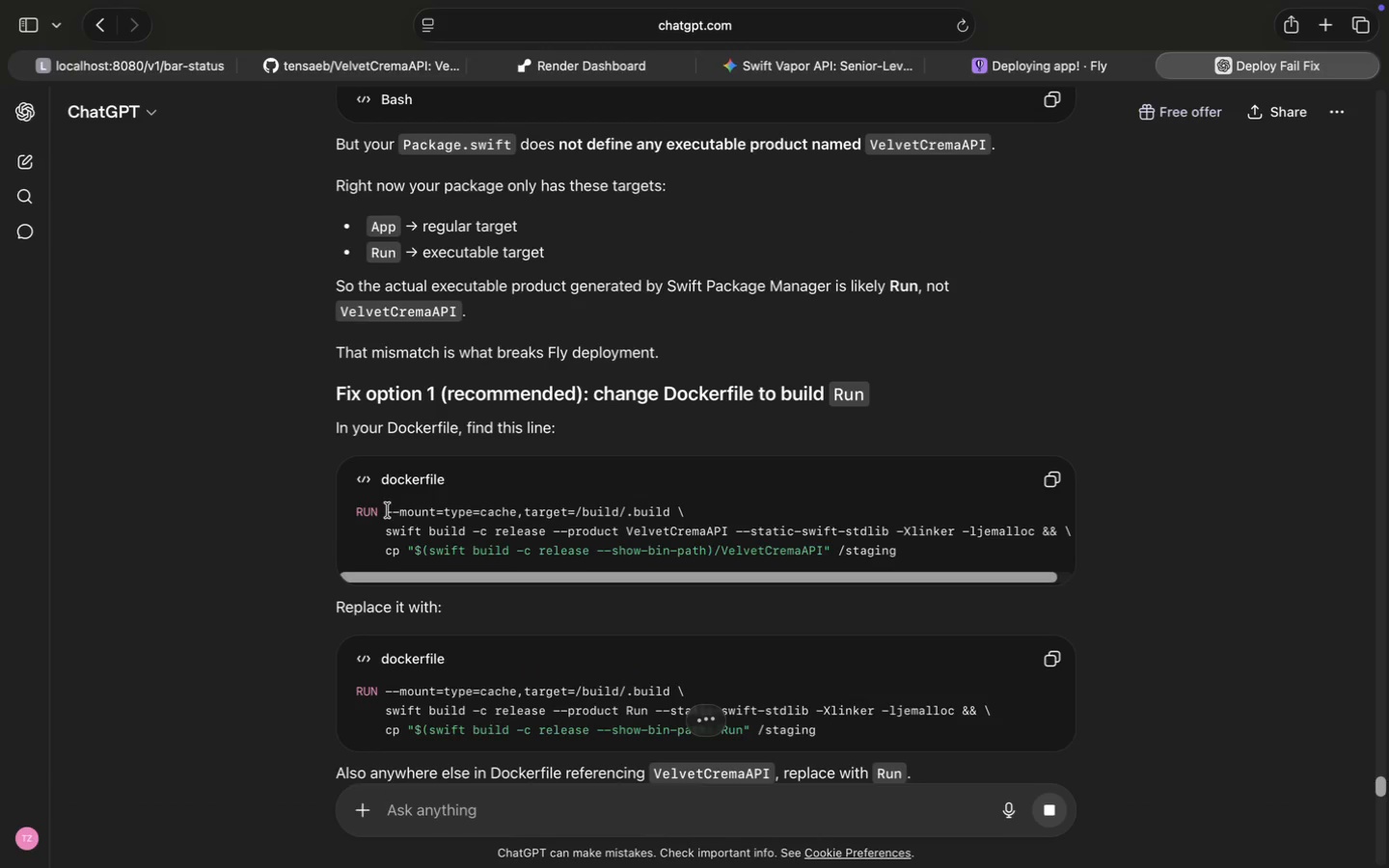 
key(Meta+CommandLeft)
 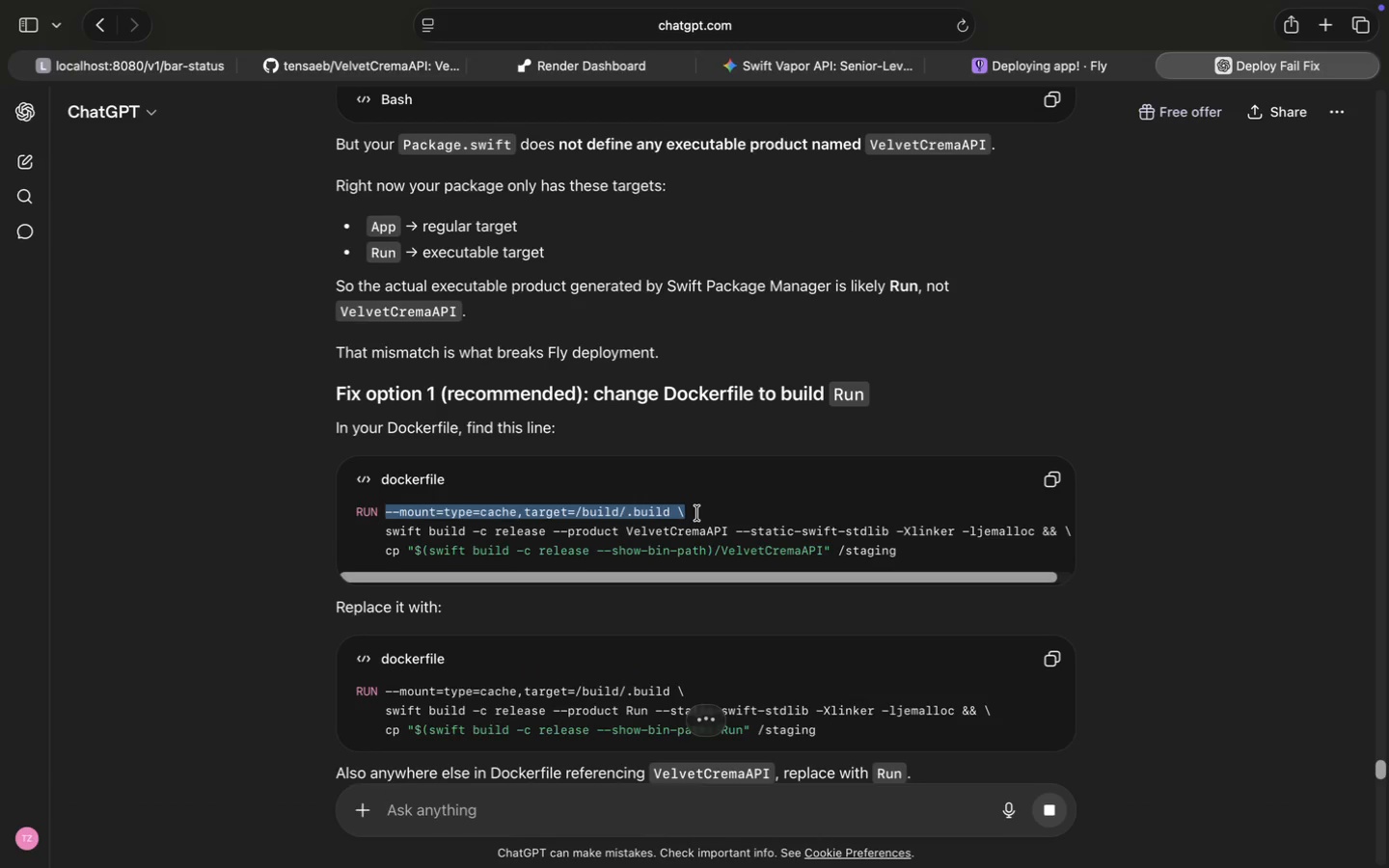 
key(Meta+C)
 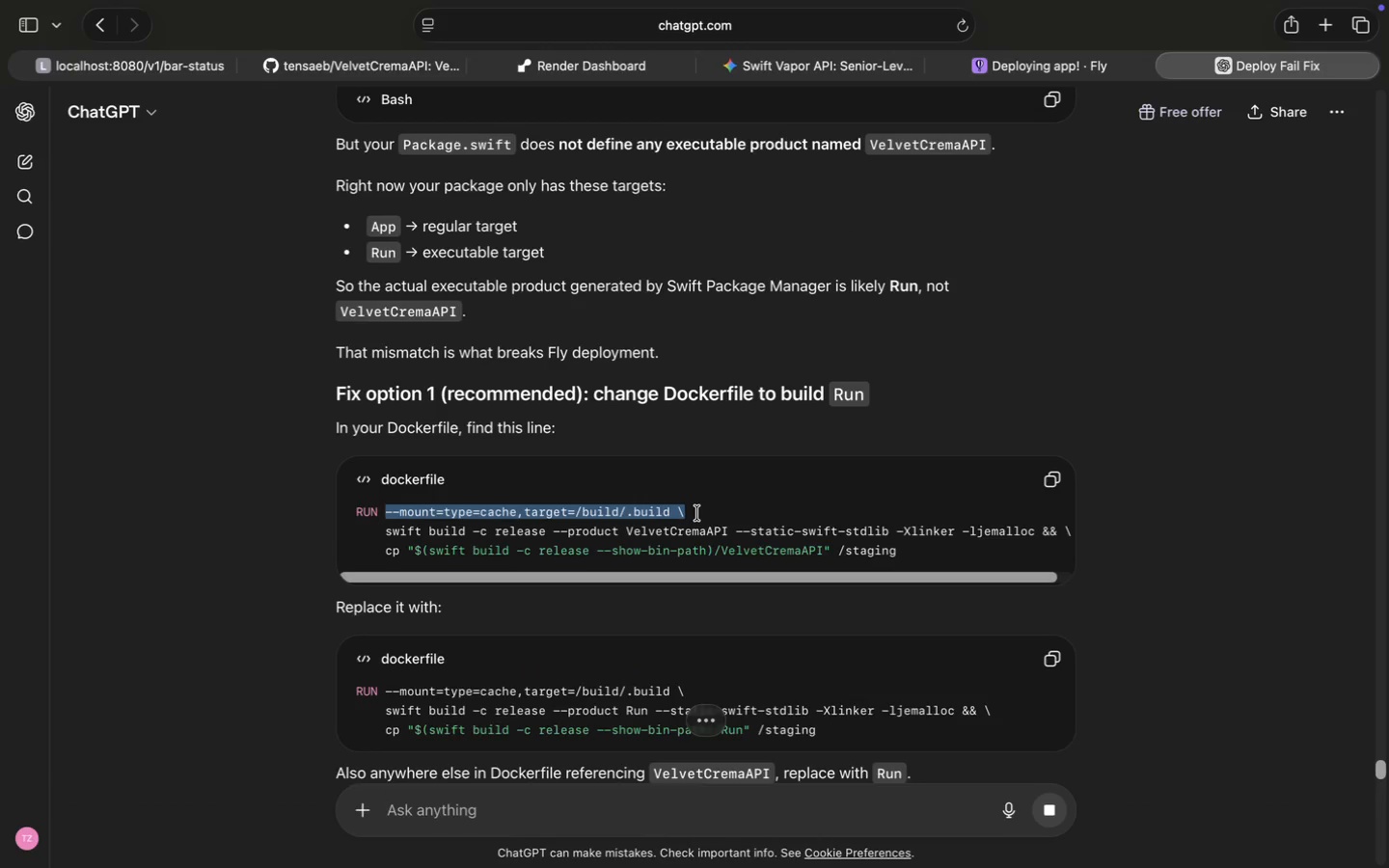 
key(Meta+C)
 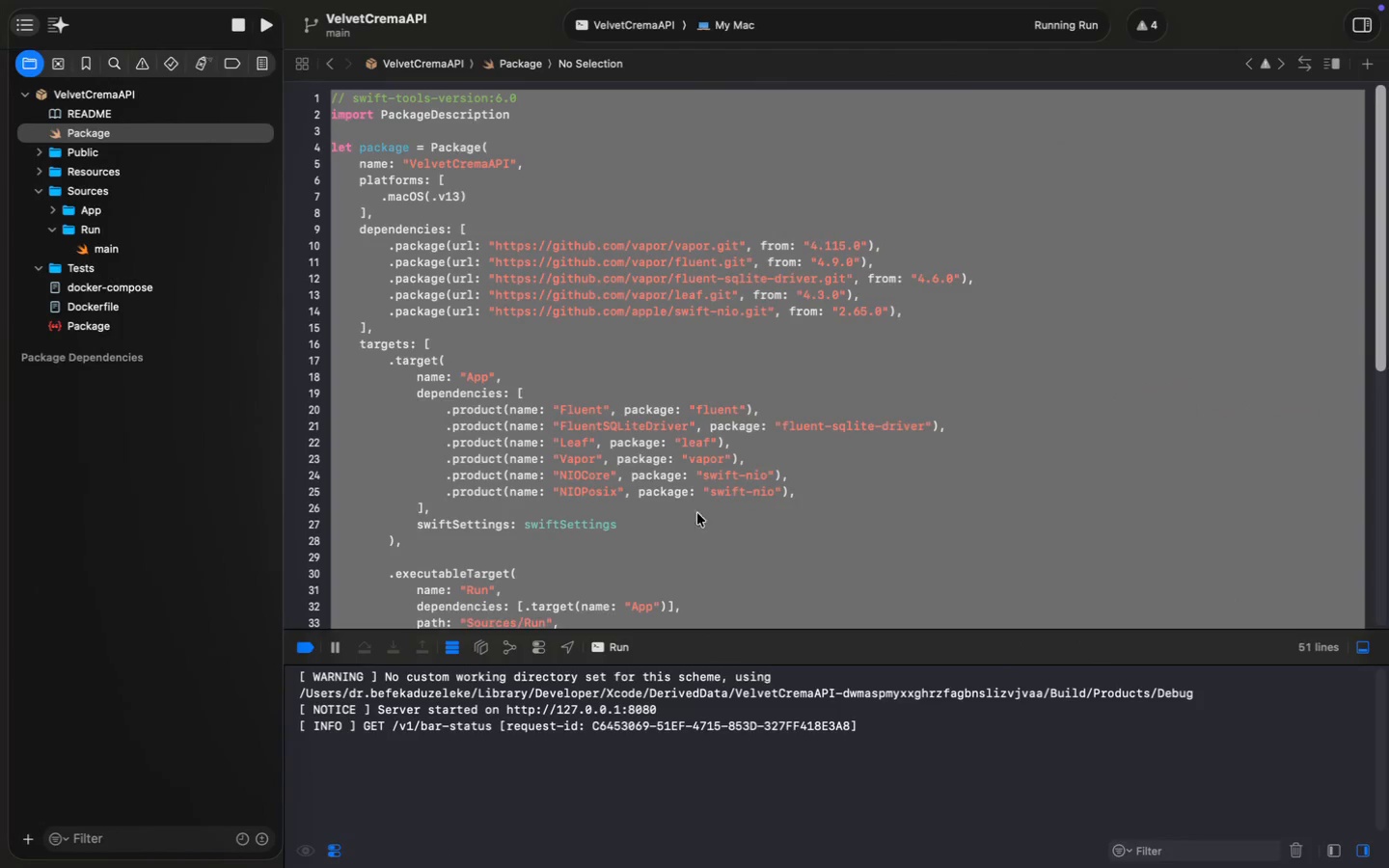 
left_click([96, 311])
 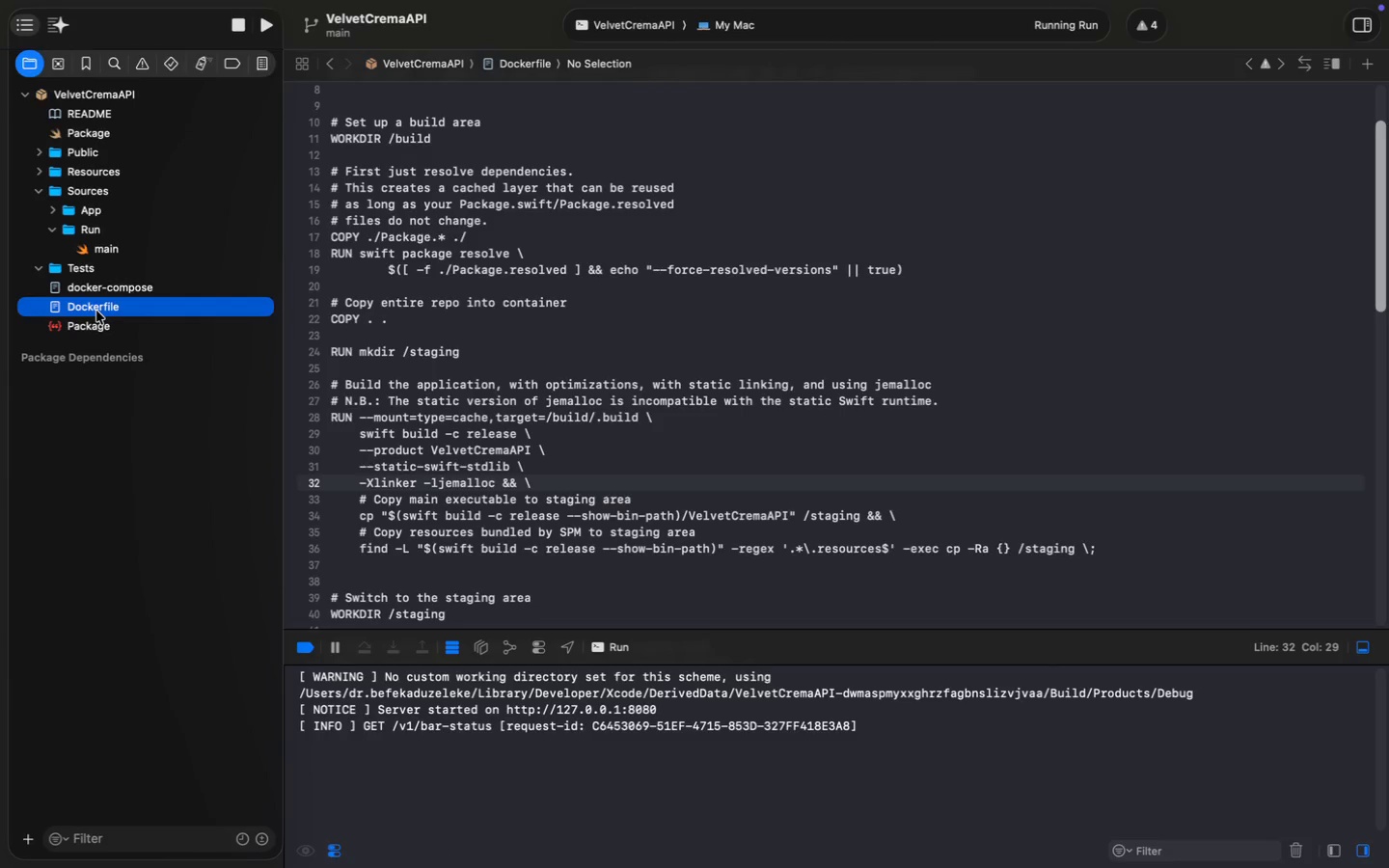 
key(Meta+CommandLeft)
 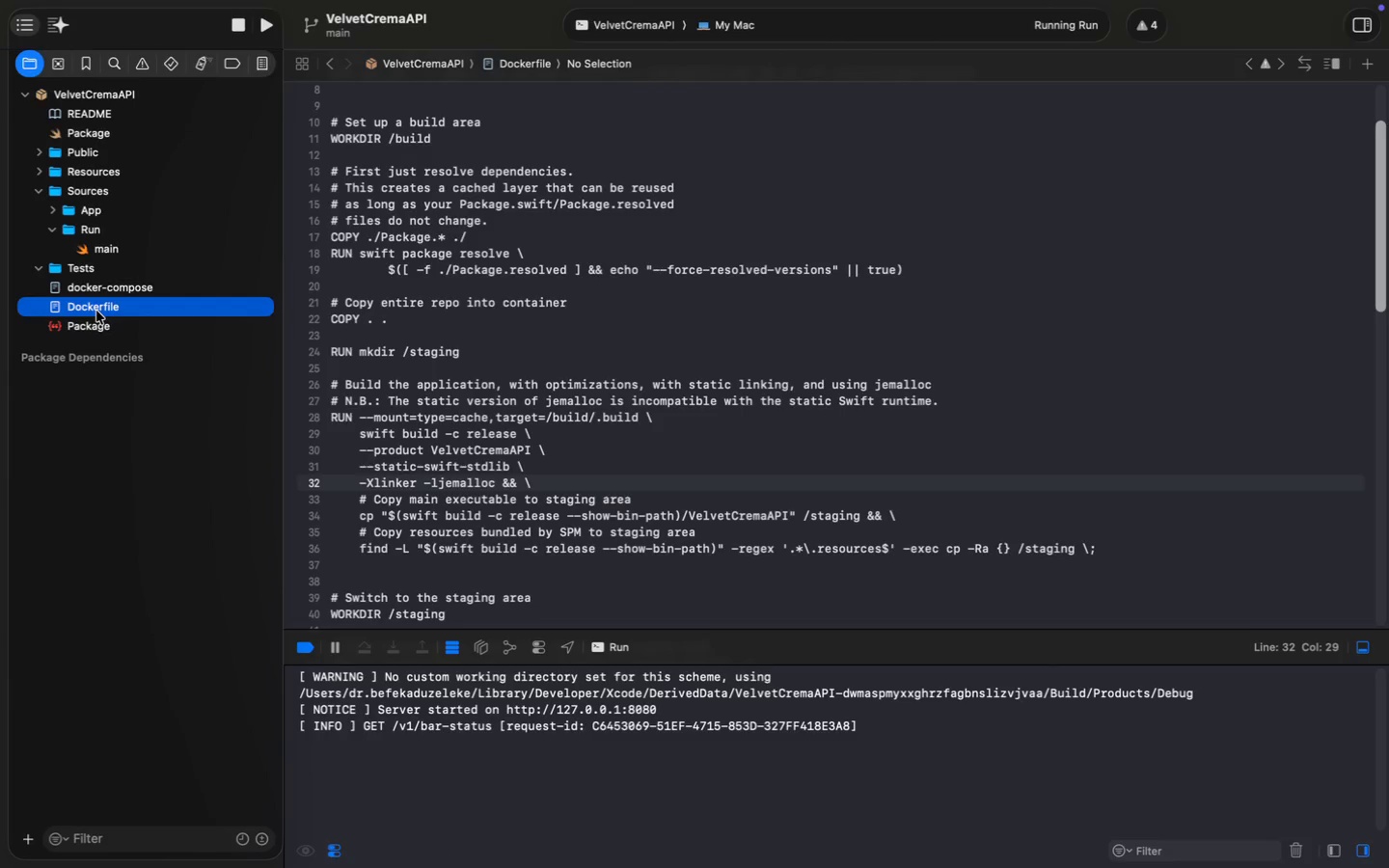 
key(Meta+F)
 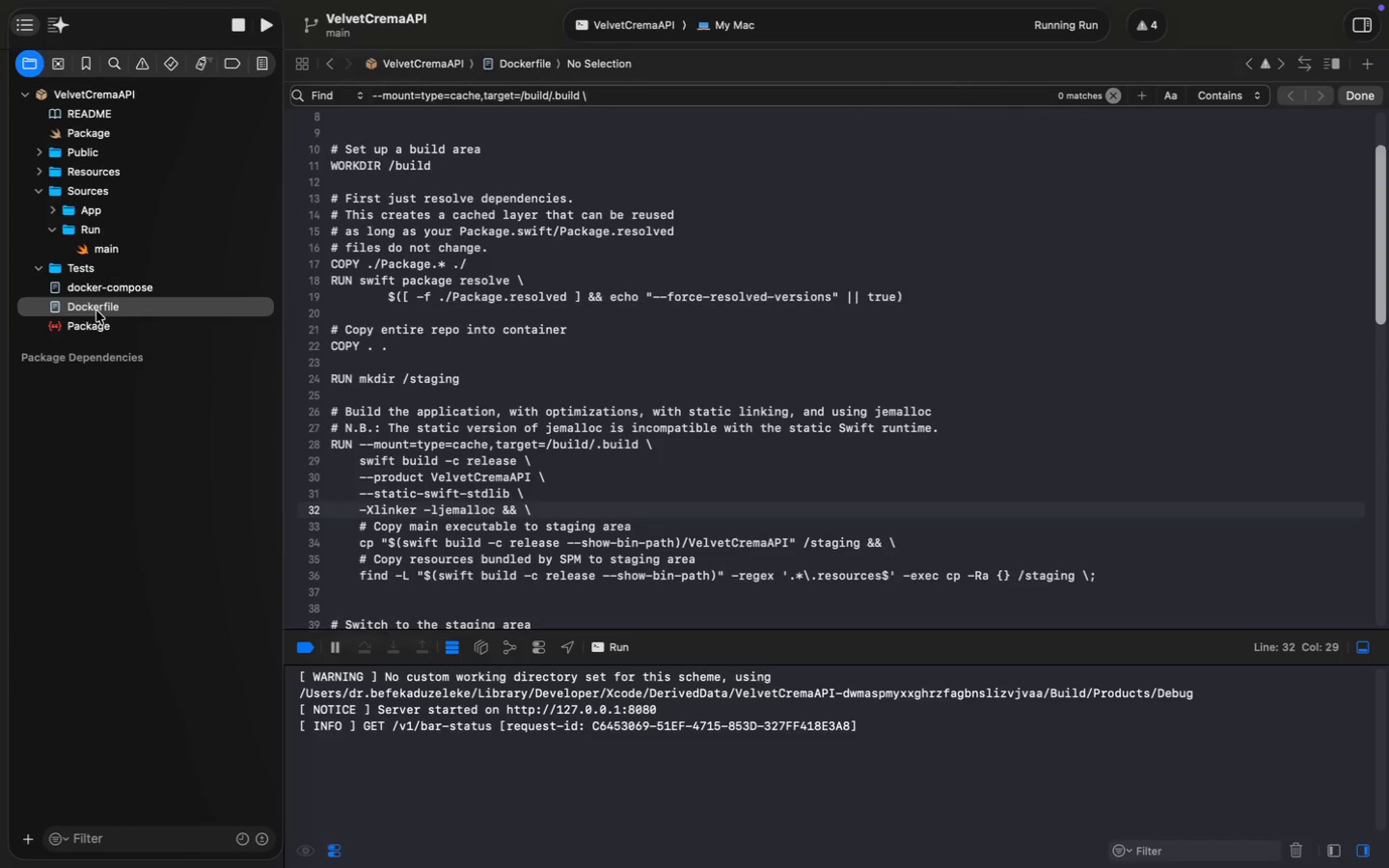 
key(Meta+V)
 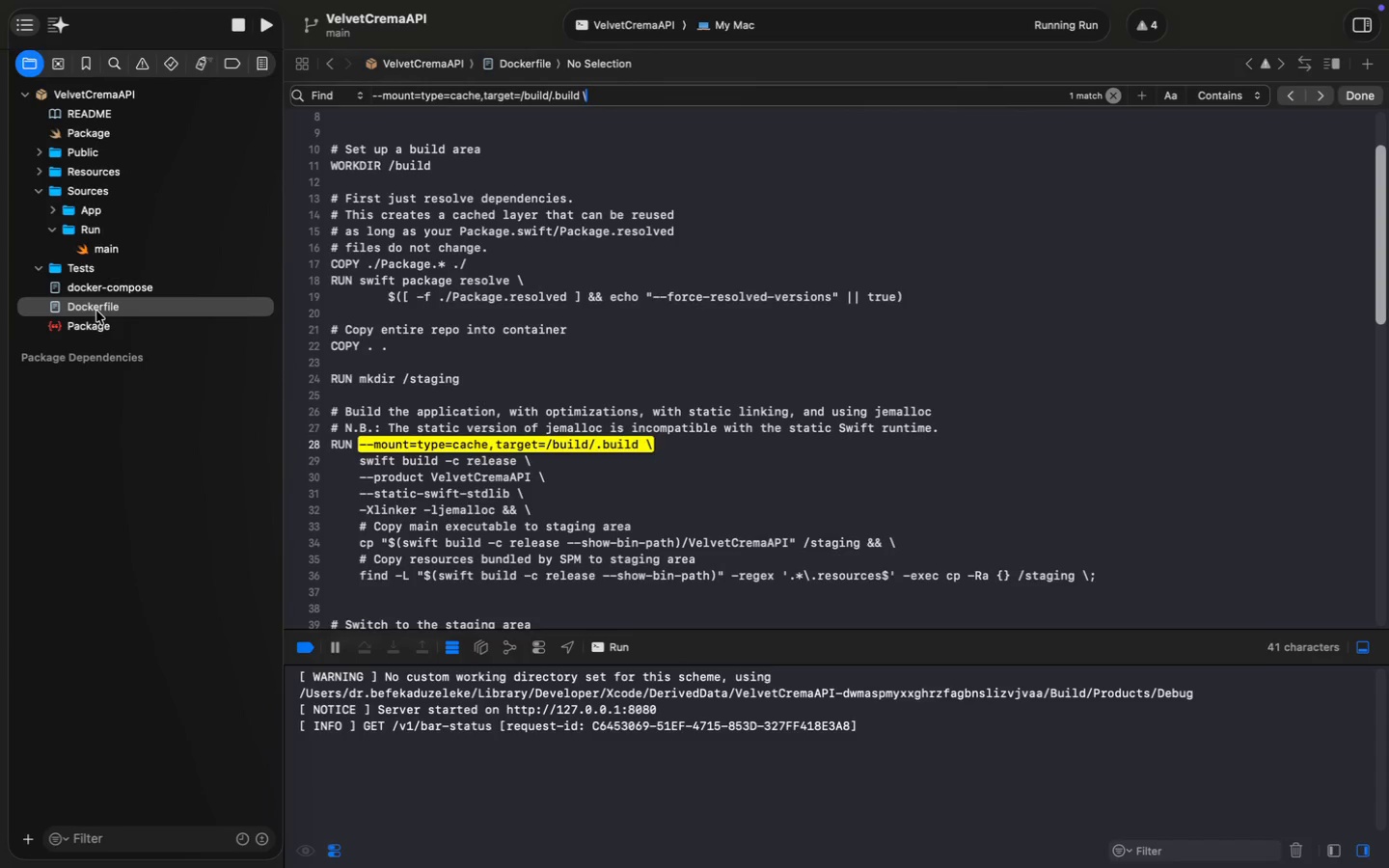 
scroll: coordinate [500, 512], scroll_direction: down, amount: 6.0
 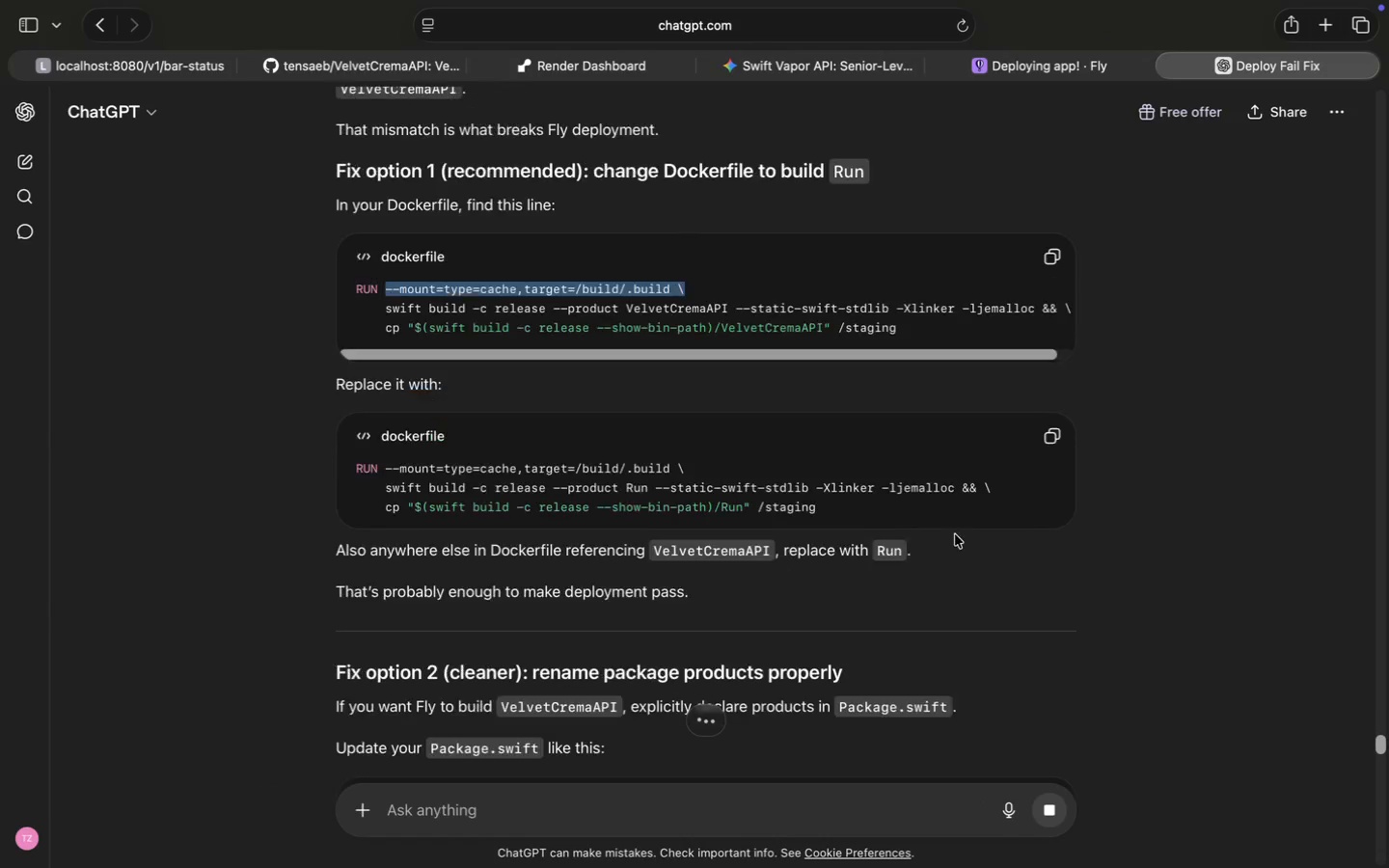 
left_click([1055, 427])
 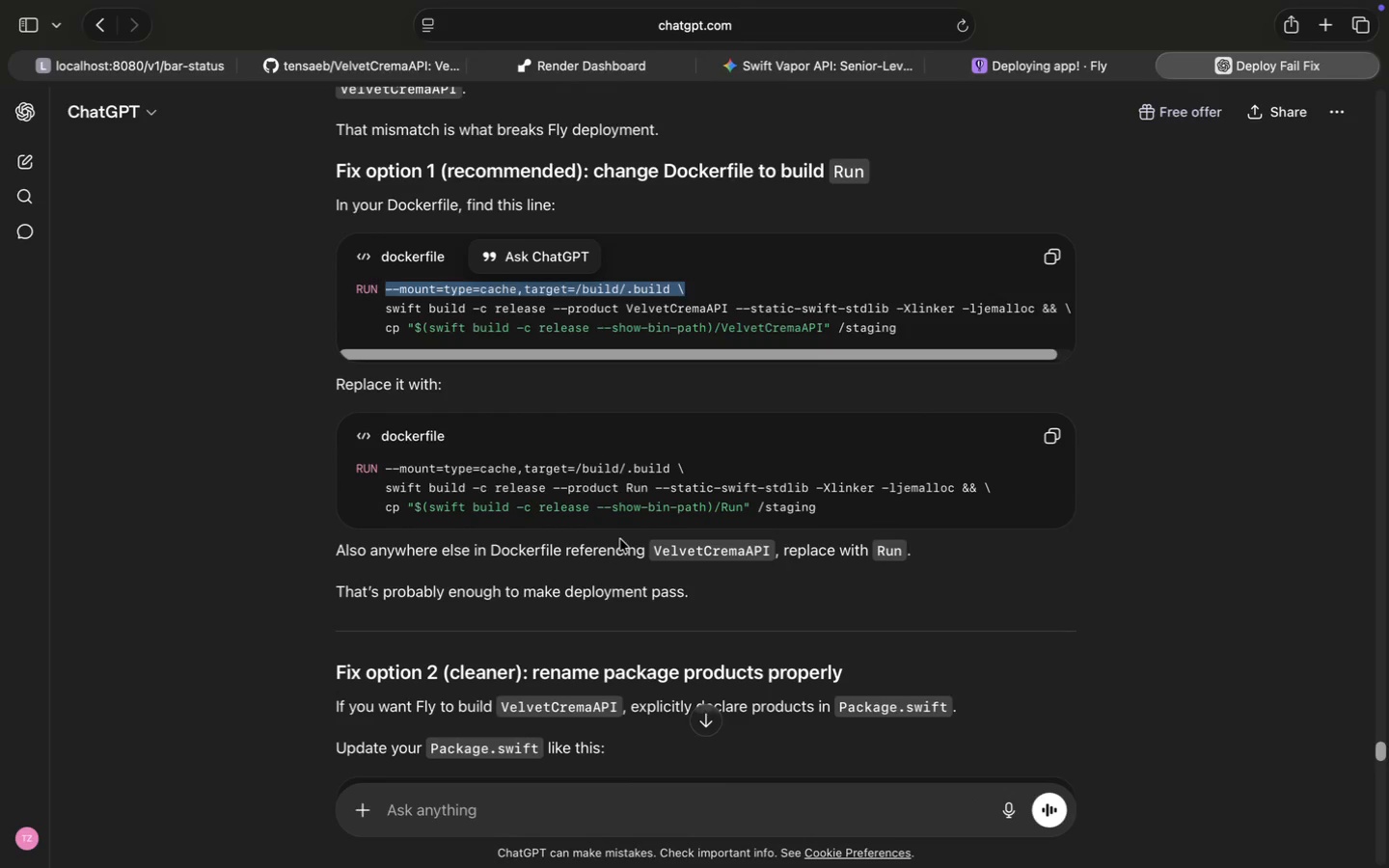 
wait(15.18)
 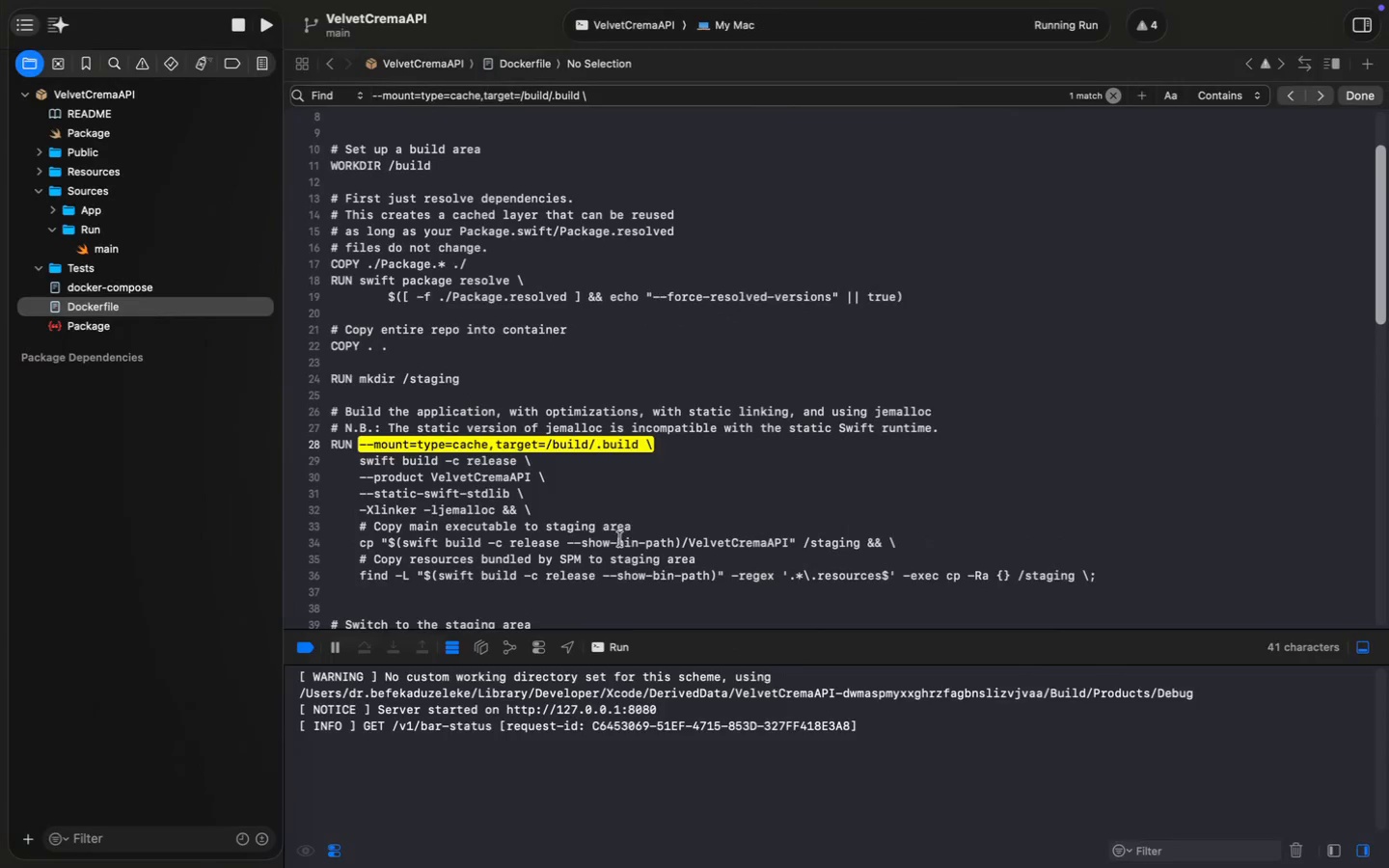 
left_click([916, 542])
 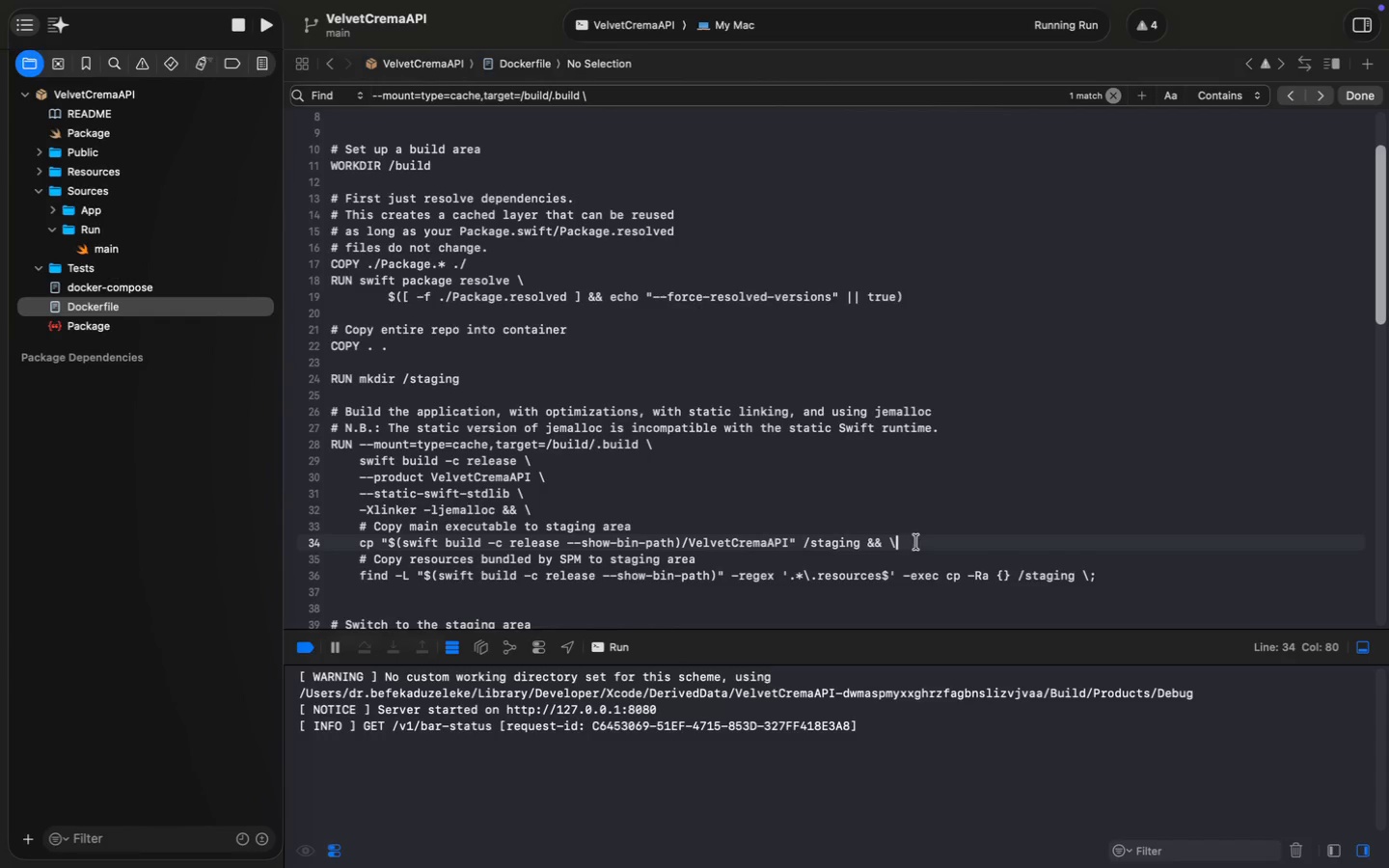 
hold_key(key=ShiftLeft, duration=1.16)
left_click([333, 444])
 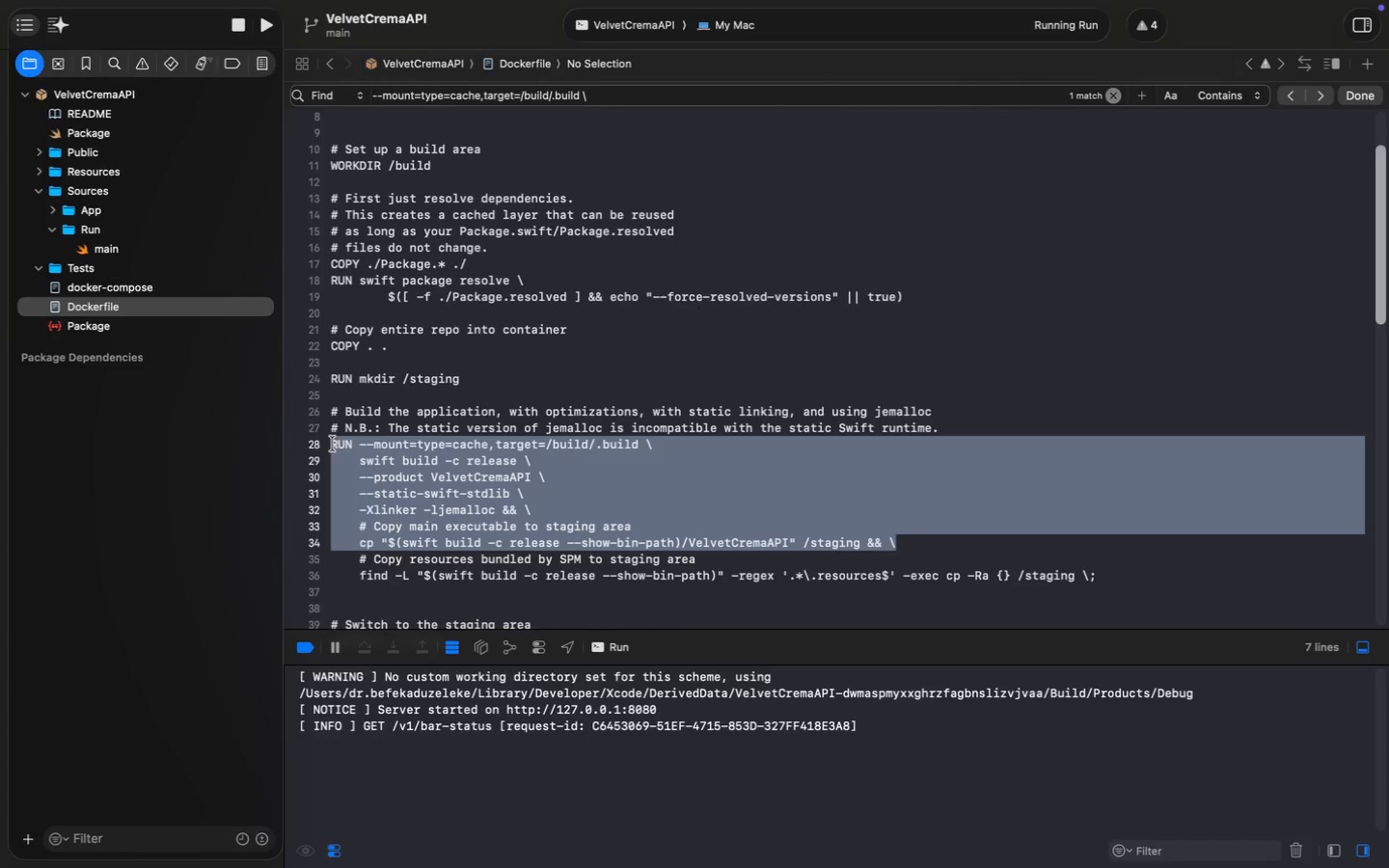 
key(Meta+V)
 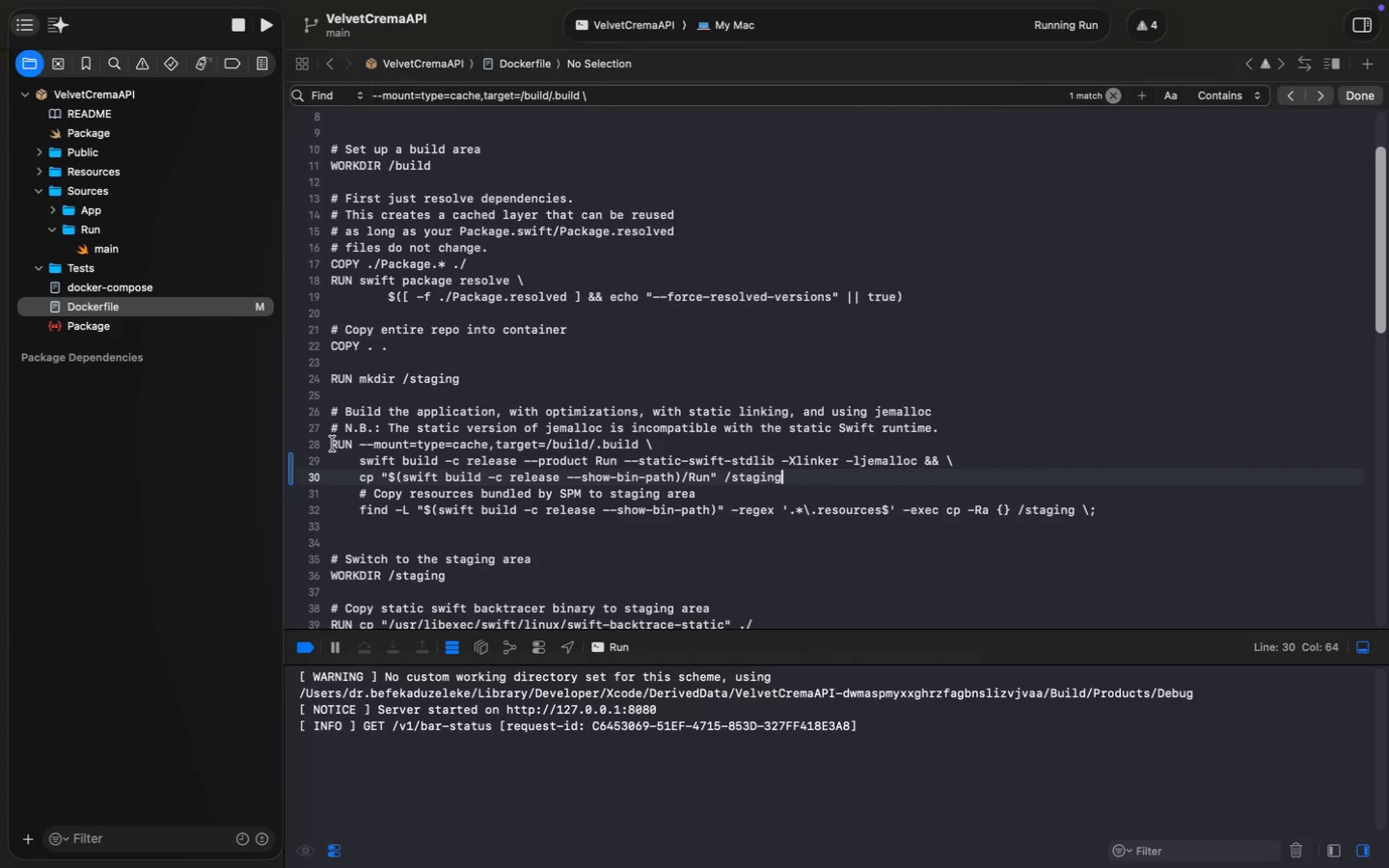 
key(Meta+S)
 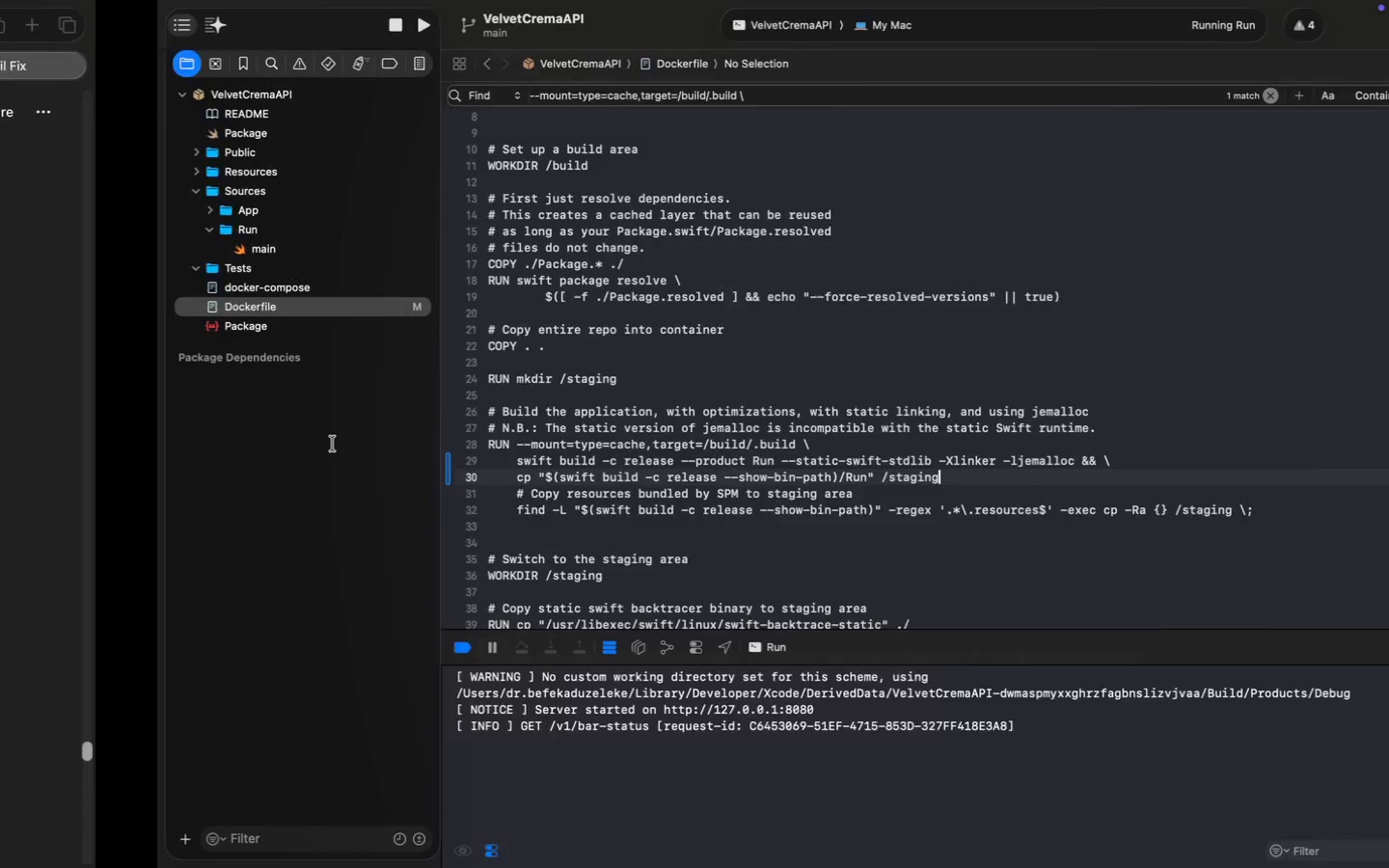 
scroll: coordinate [518, 518], scroll_direction: none, amount: 0.0
 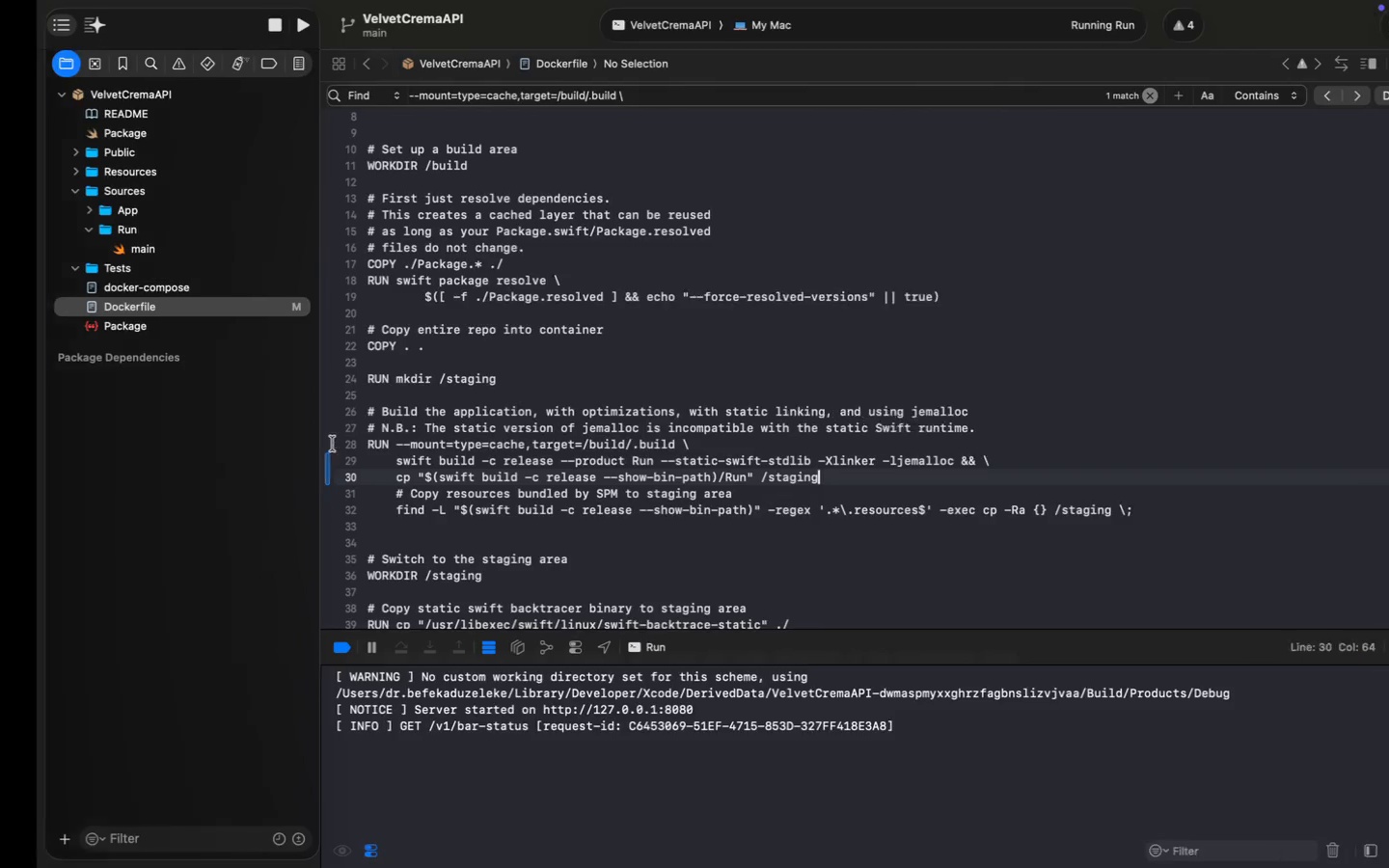 
scroll: coordinate [518, 518], scroll_direction: down, amount: 1.0